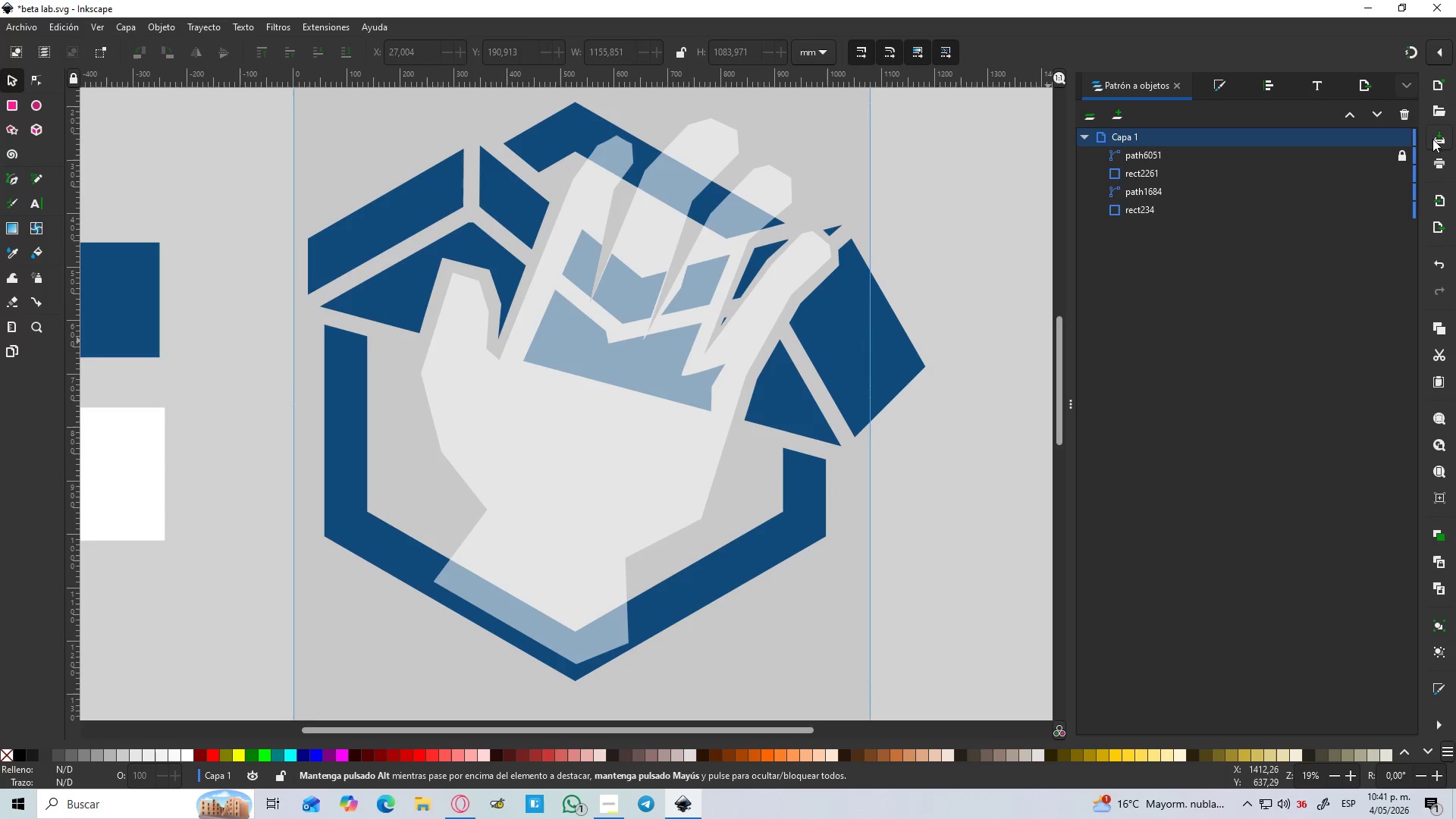 
left_click([1405, 150])
 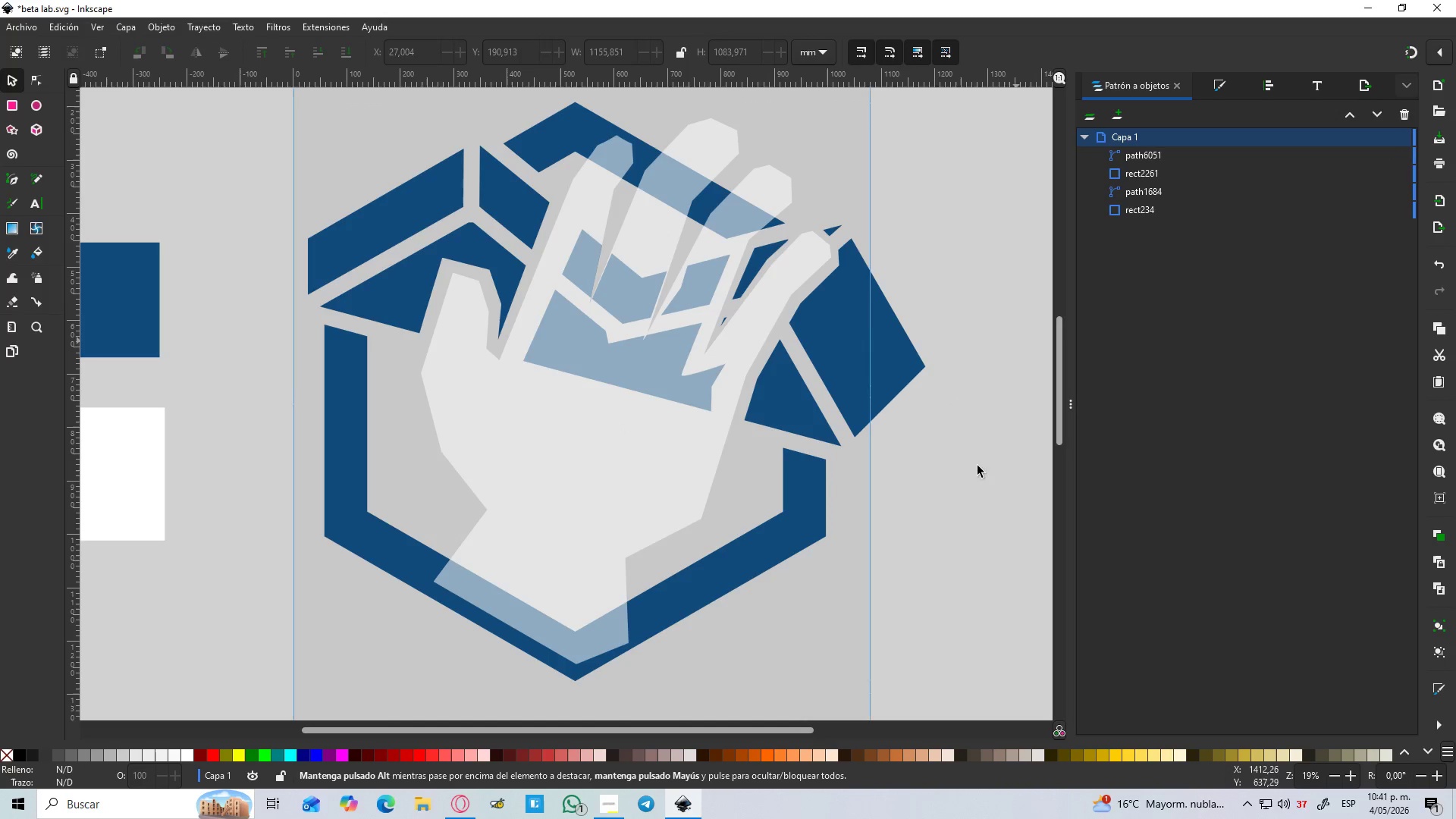 
left_click([892, 505])
 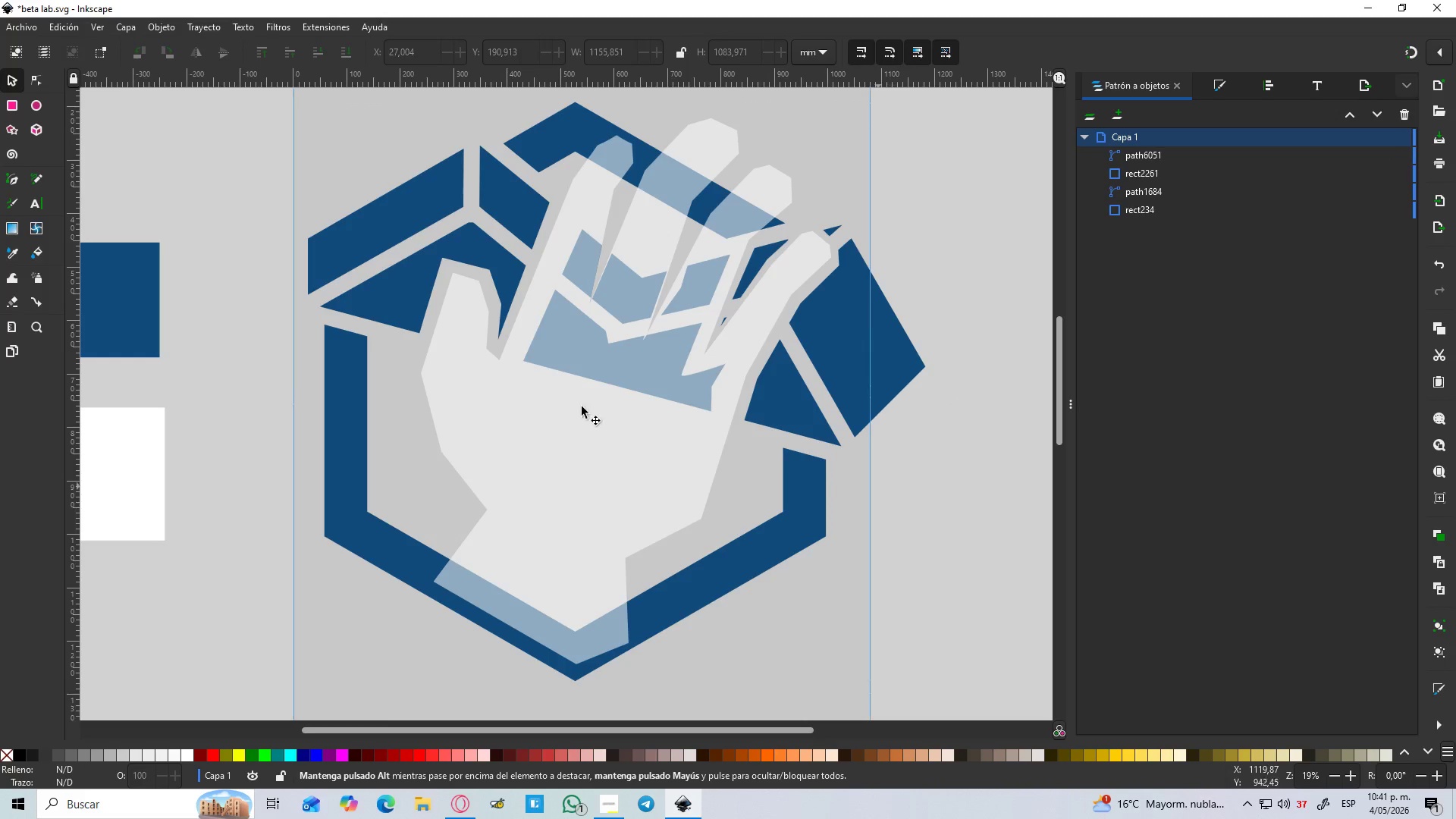 
hold_key(key=ShiftLeft, duration=1.5)
left_click([885, 359])
 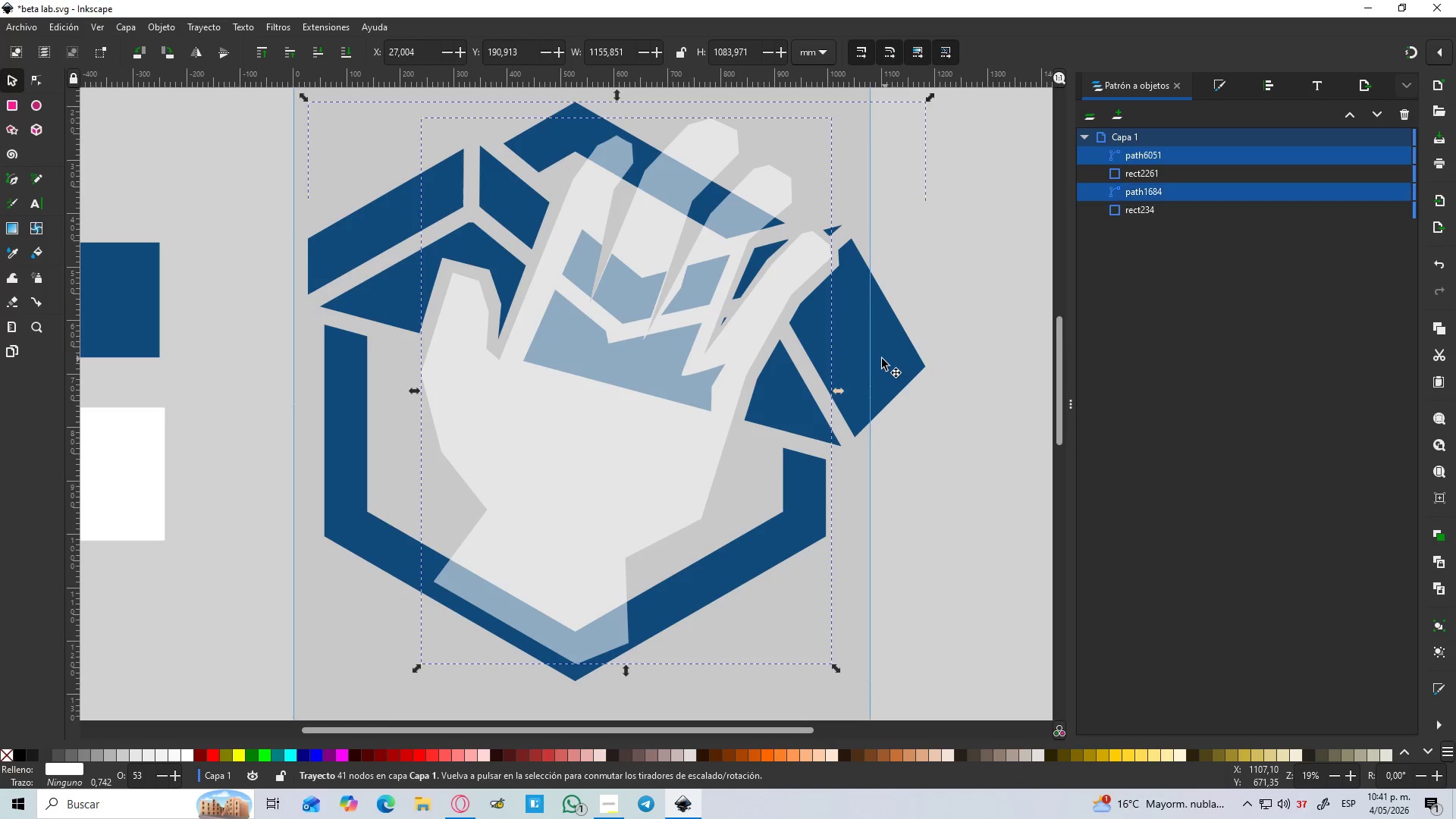 
key(Shift+ShiftLeft)
 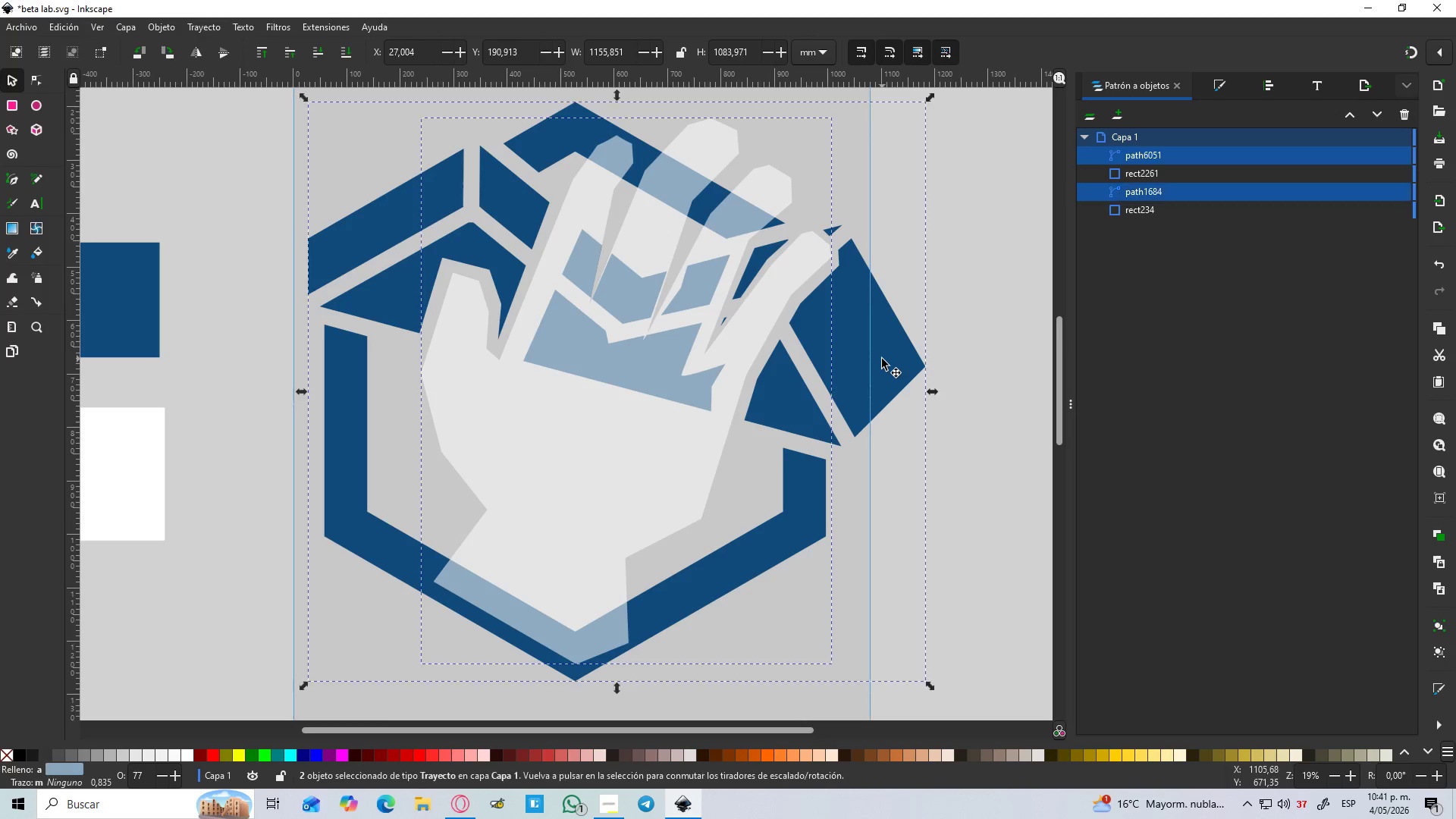 
key(Shift+ShiftLeft)
 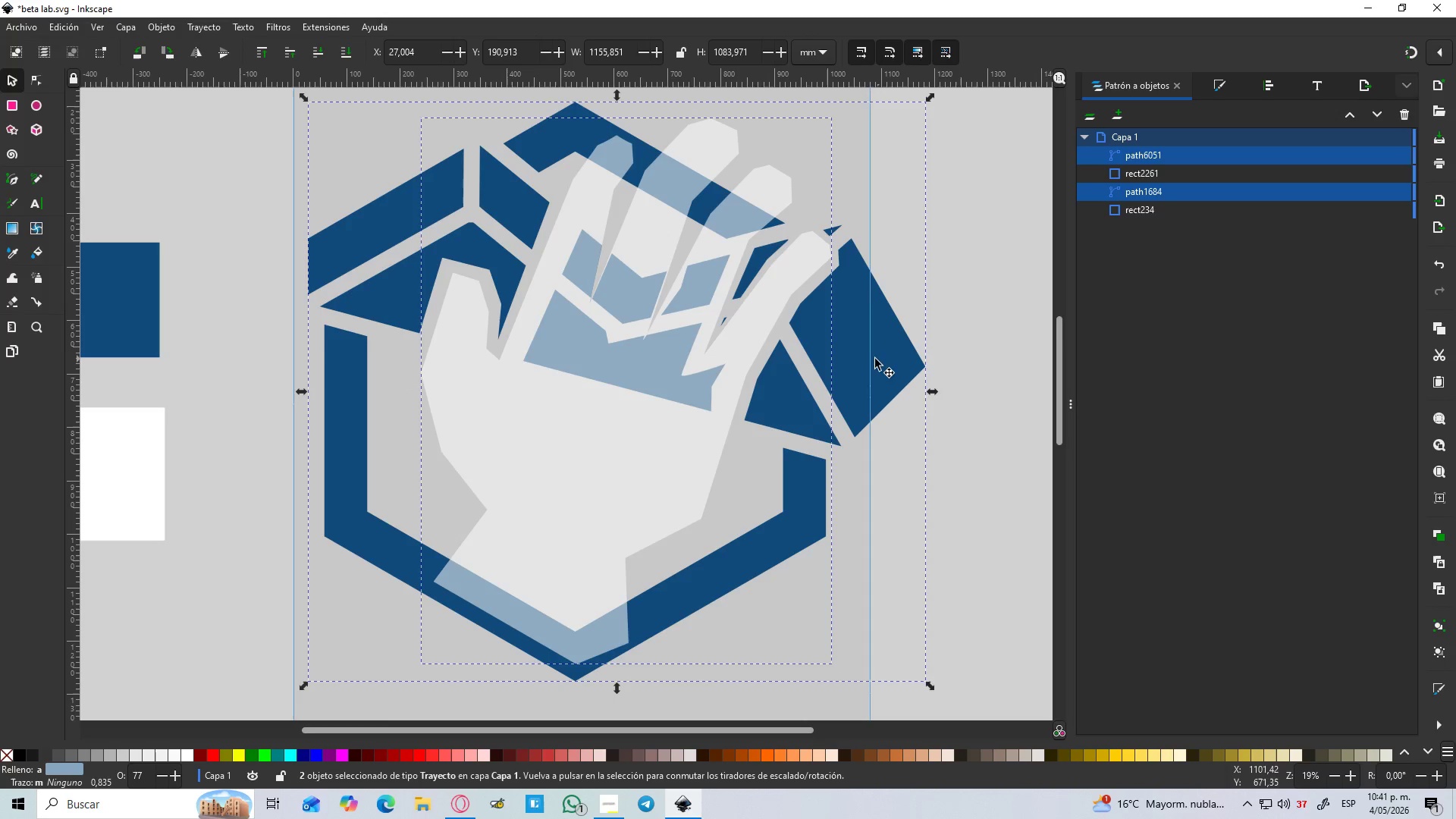 
key(Shift+ShiftLeft)
 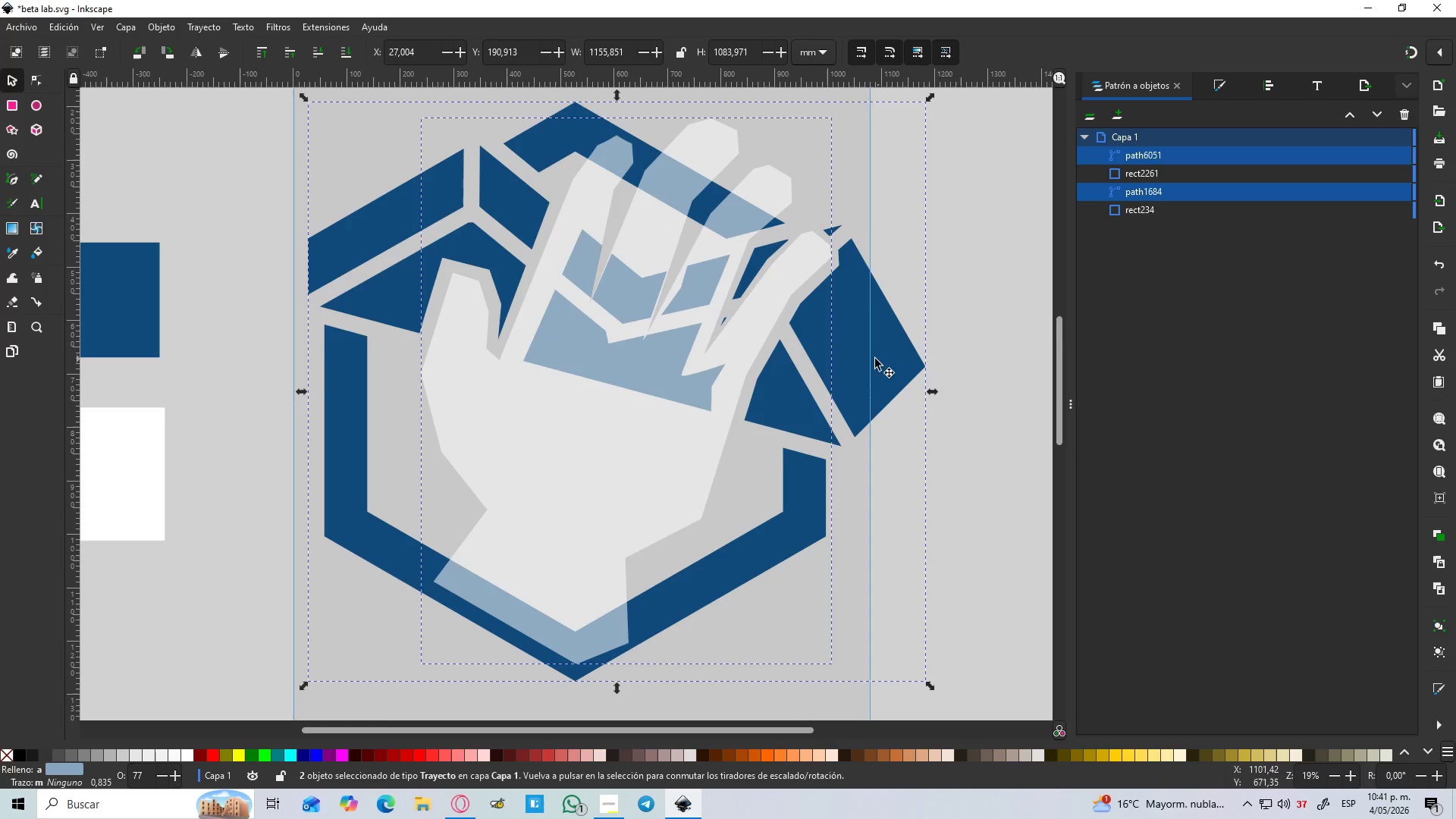 
key(Shift+ShiftLeft)
 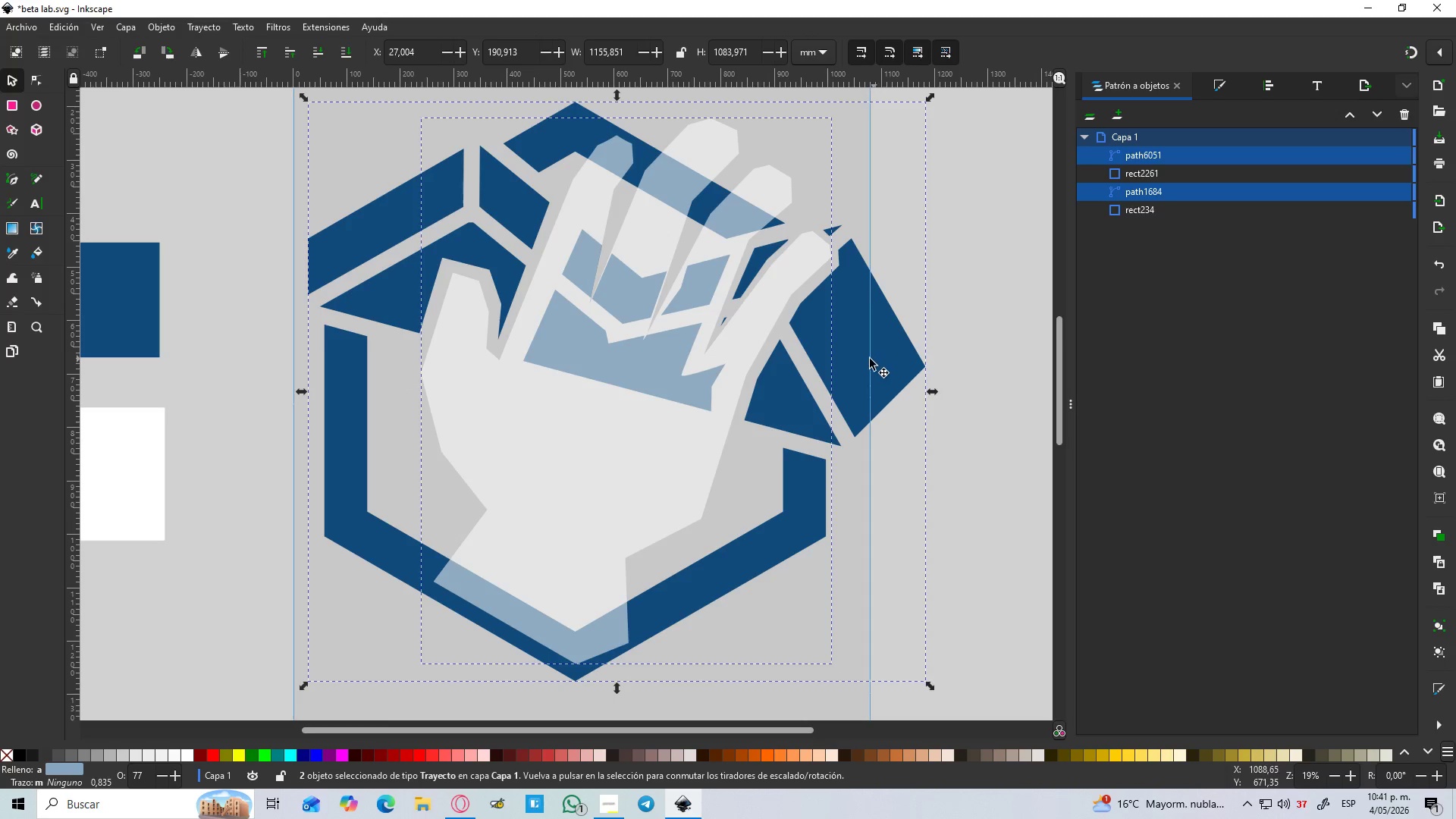 
key(Shift+ShiftLeft)
 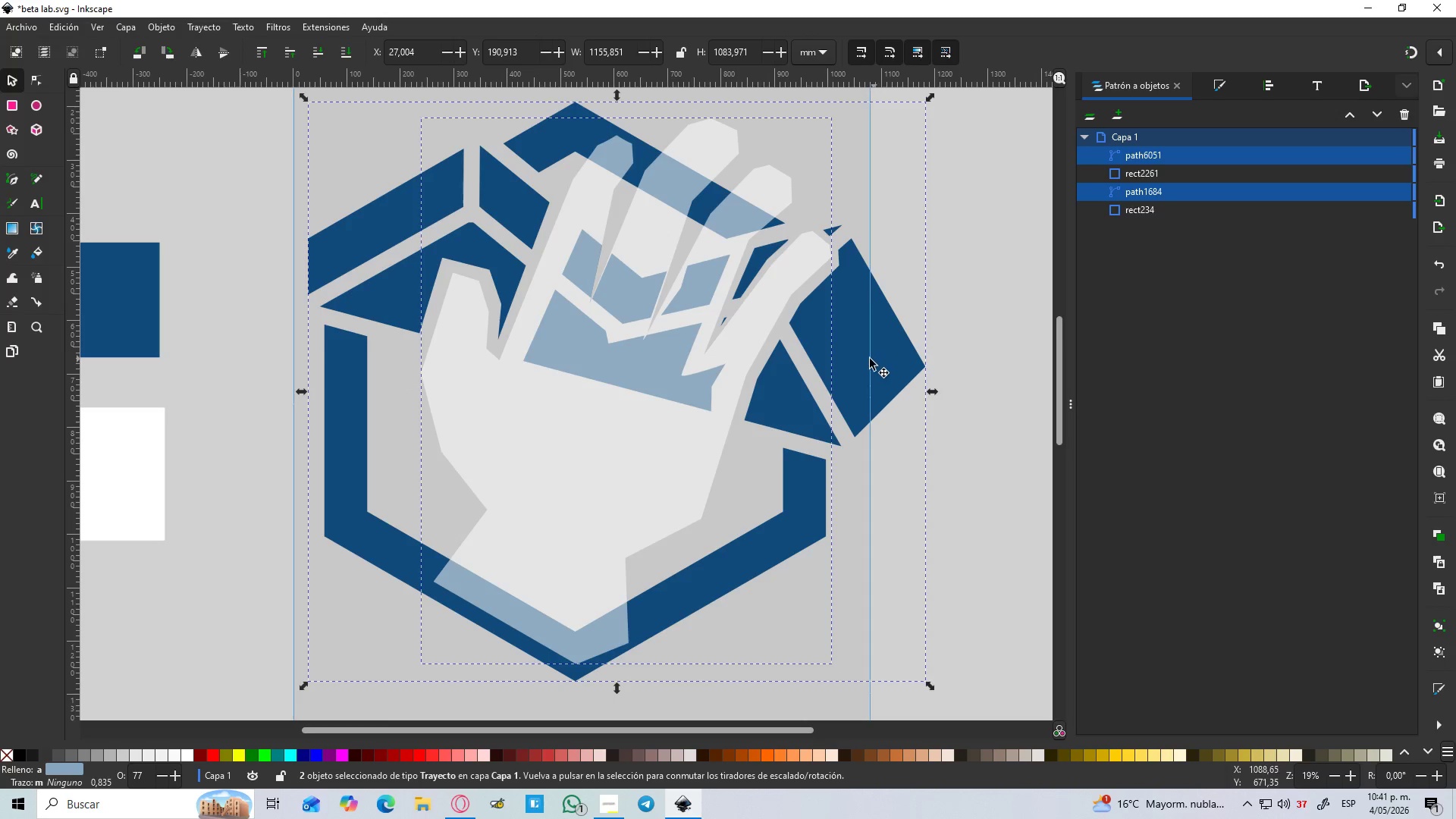 
key(Shift+ShiftLeft)
 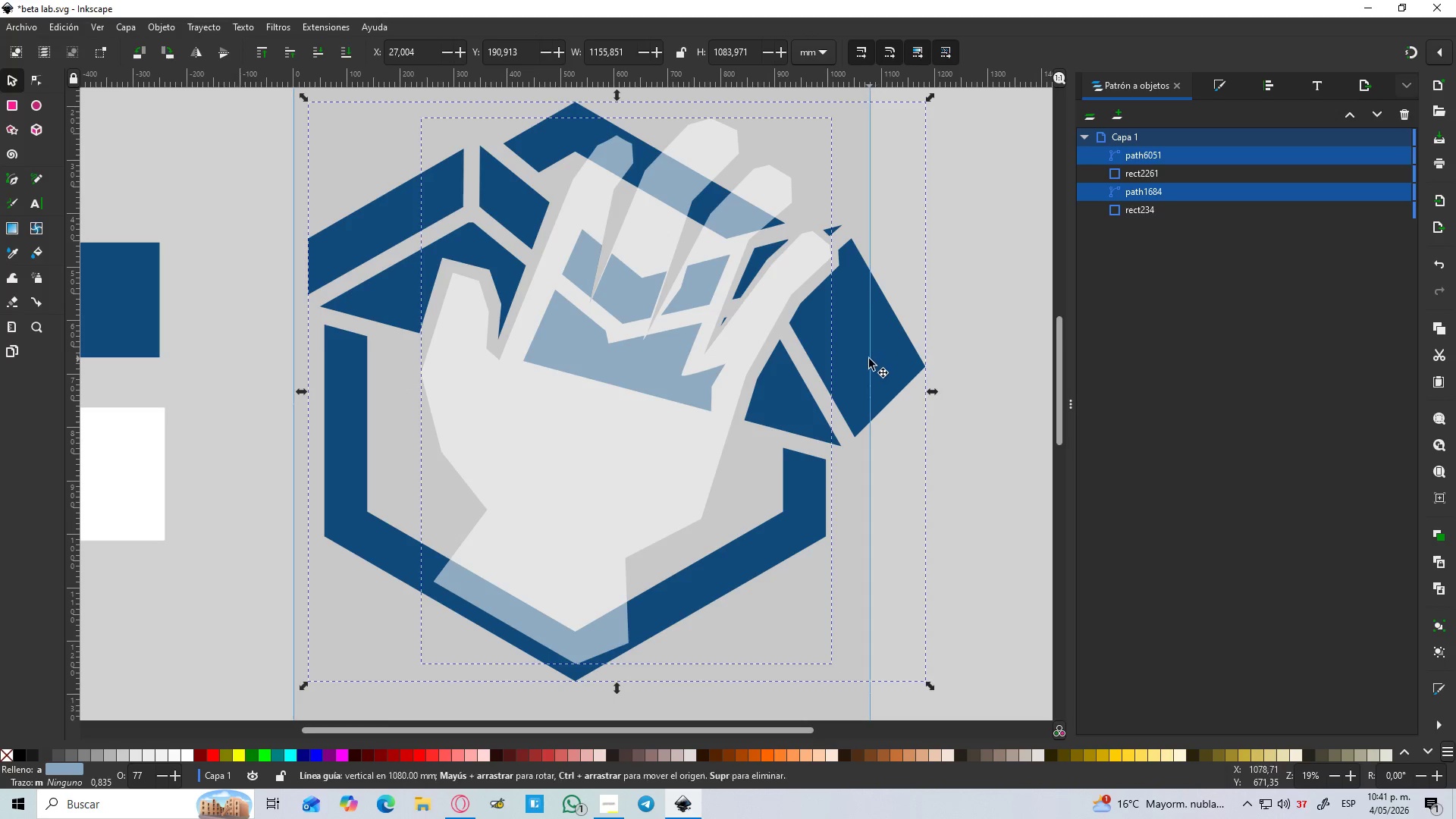 
key(Shift+ShiftLeft)
 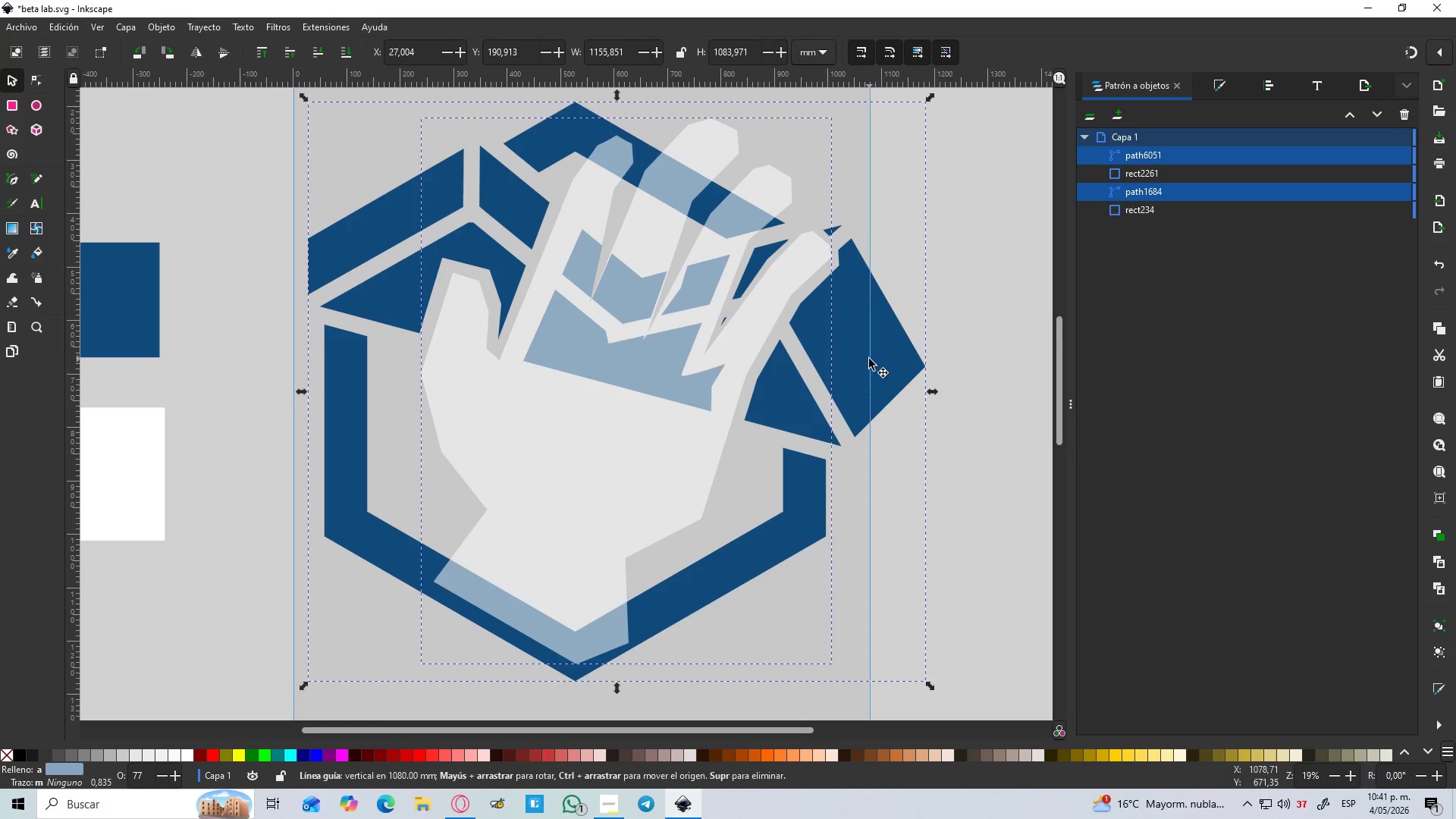 
key(Shift+ShiftLeft)
 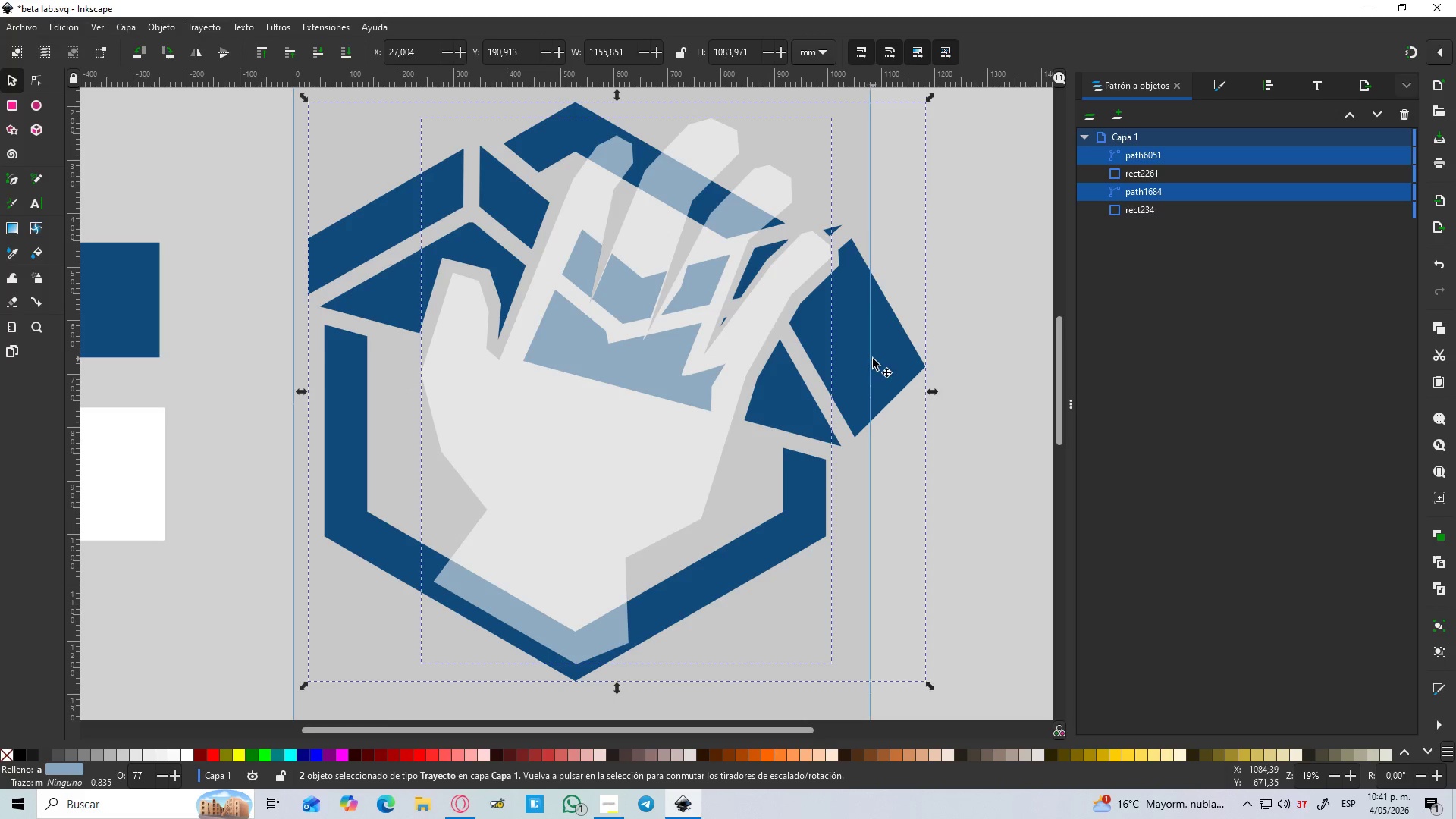 
key(Control+NumpadAdd)
 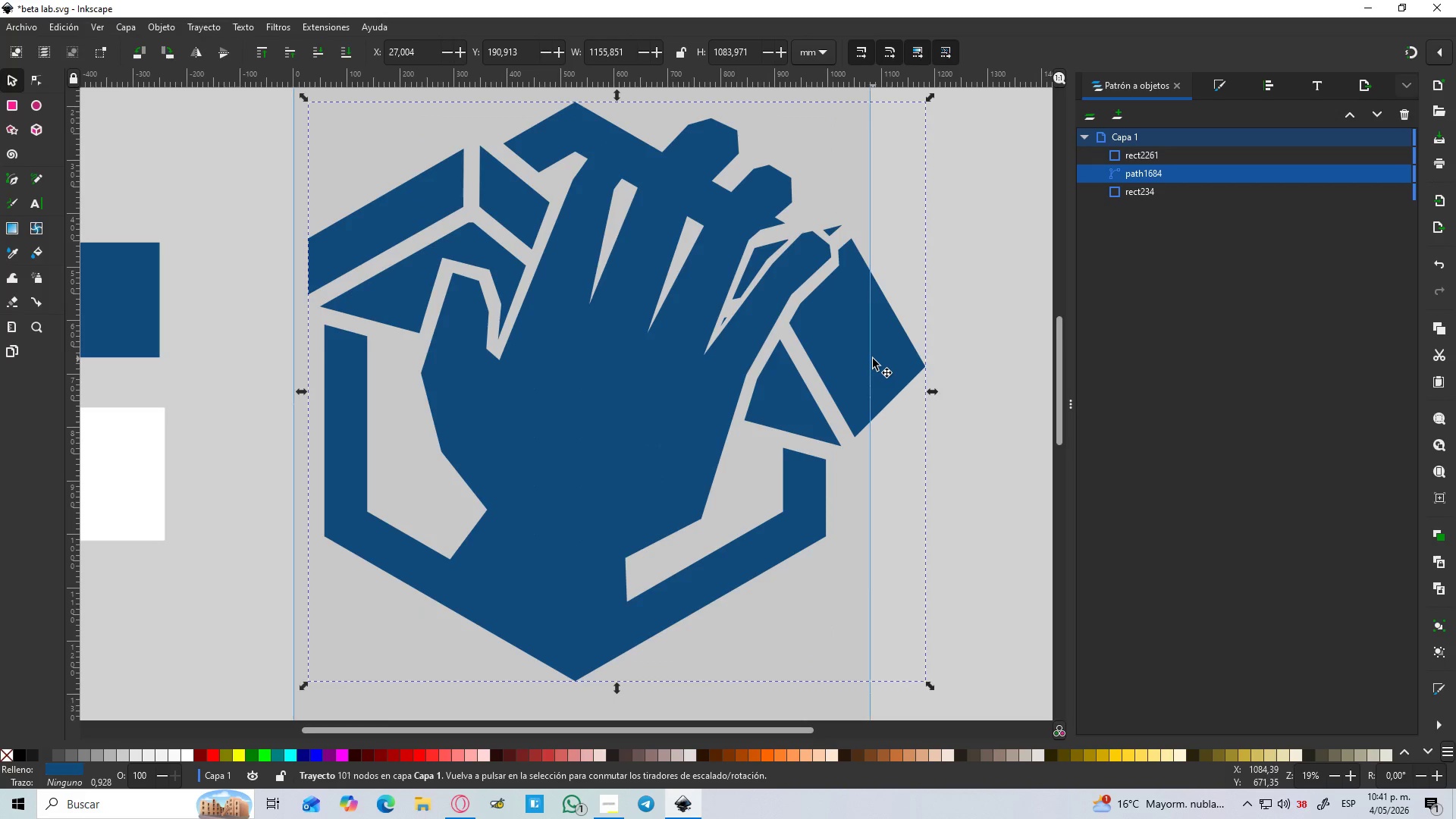 
hold_key(key=ControlLeft, duration=1.5)
scroll: coordinate [873, 359], scroll_direction: down, amount: 2.0
 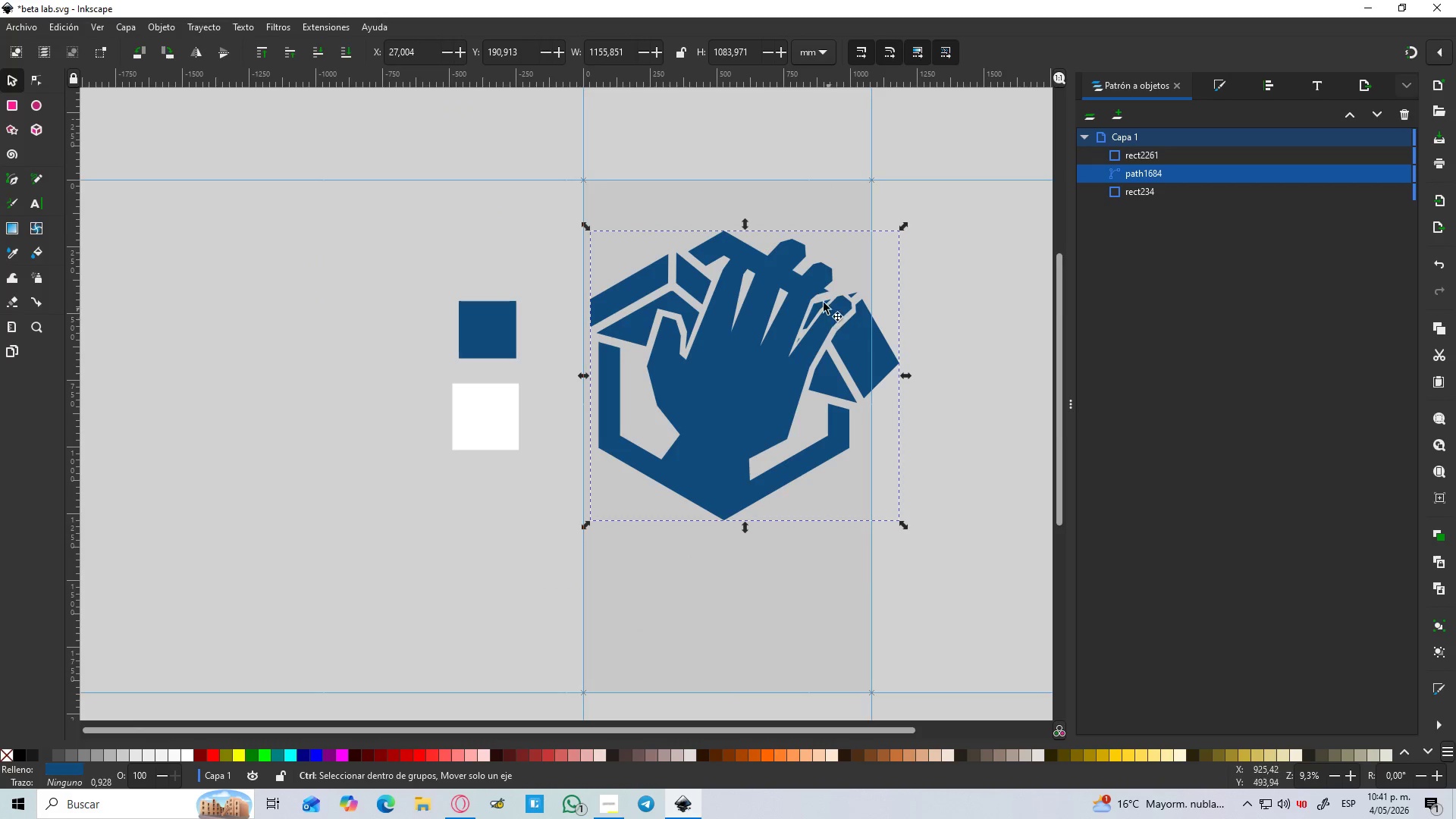 
key(Control+Z)
 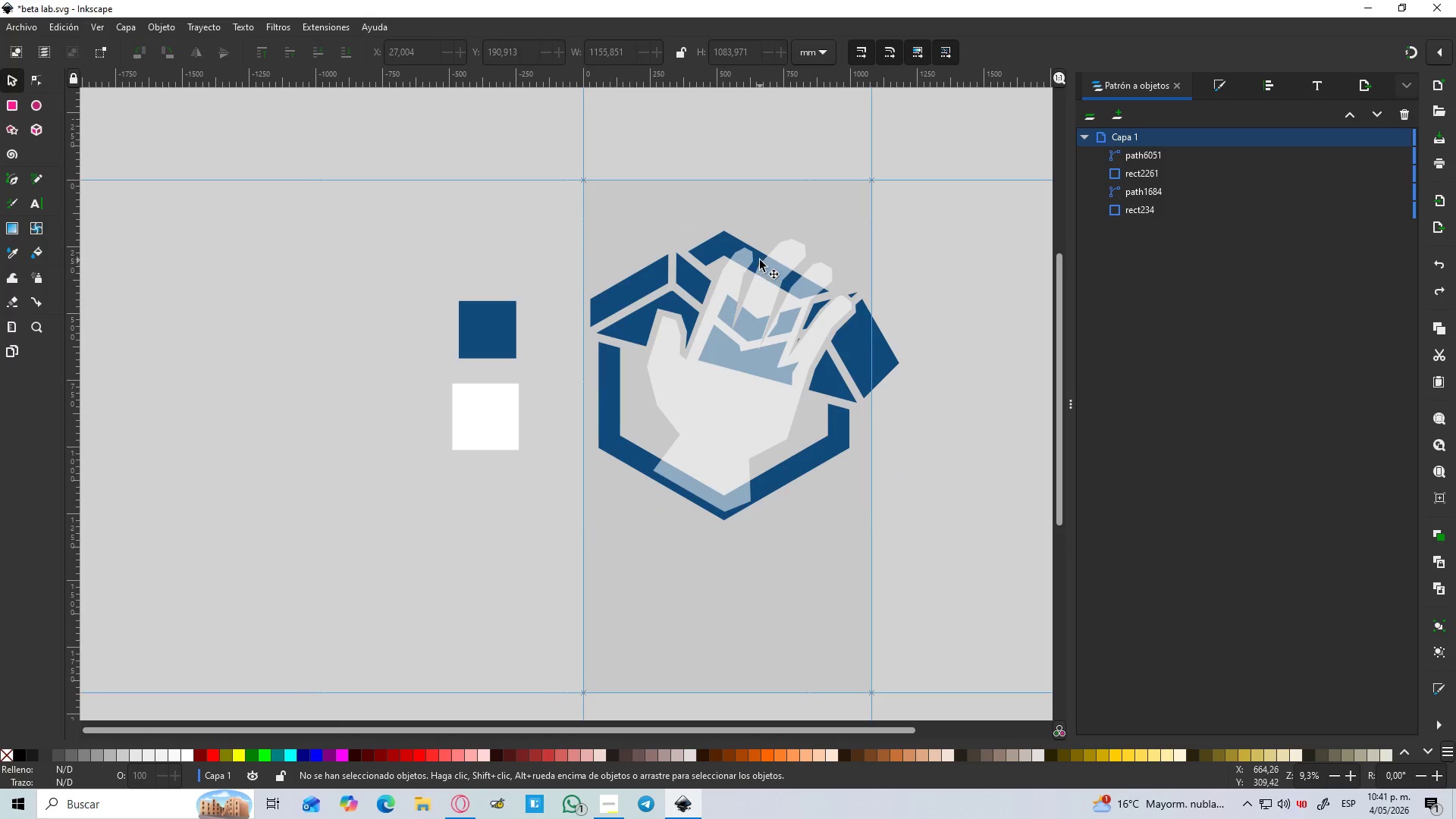 
hold_key(key=ControlLeft, duration=1.33)
scroll: coordinate [742, 240], scroll_direction: up, amount: 6.0
 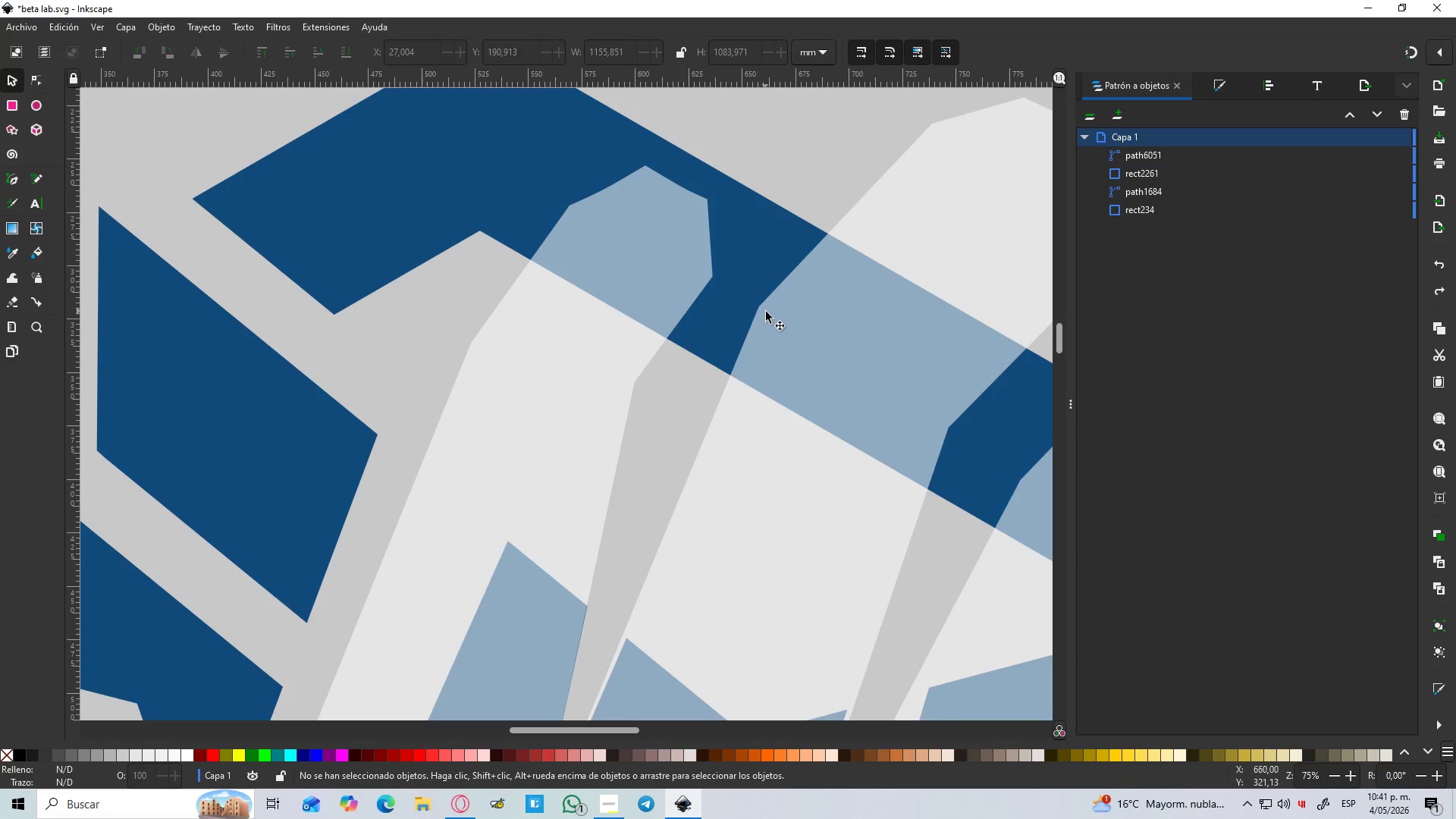 
key(Control+ControlLeft)
 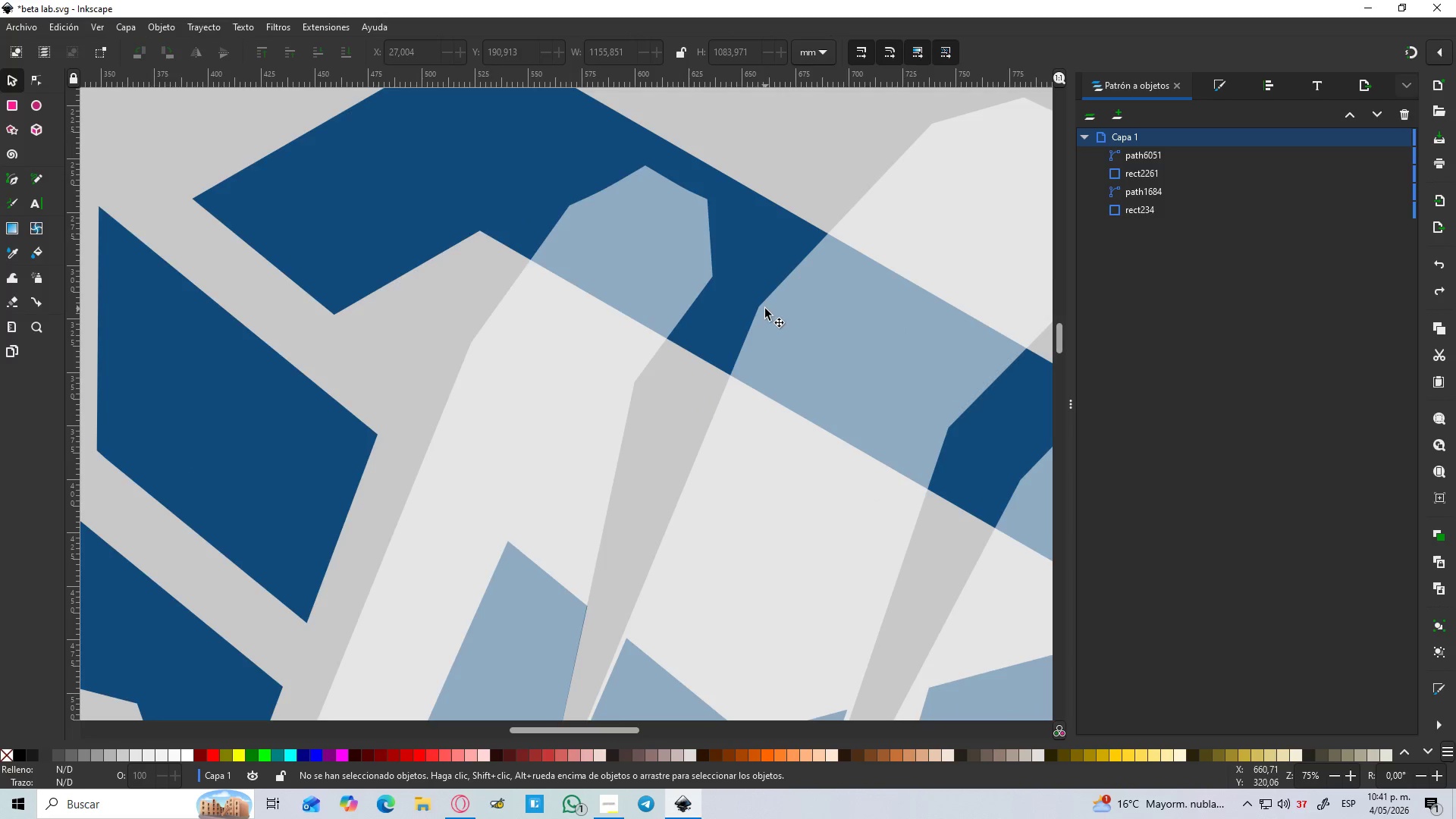 
hold_key(key=ControlLeft, duration=1.5)
scroll: coordinate [765, 309], scroll_direction: down, amount: 5.0
 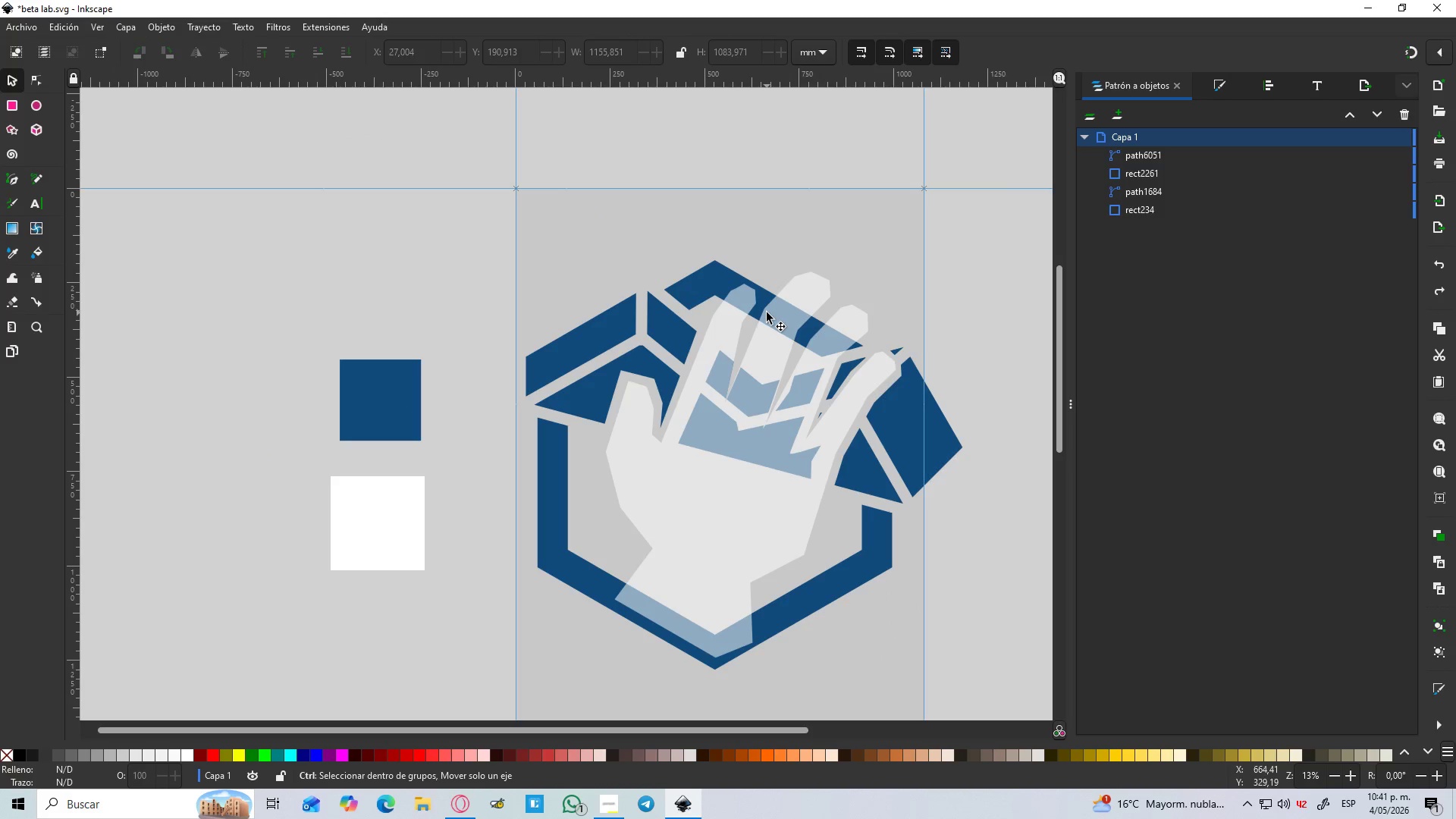 
hold_key(key=ControlLeft, duration=1.51)
 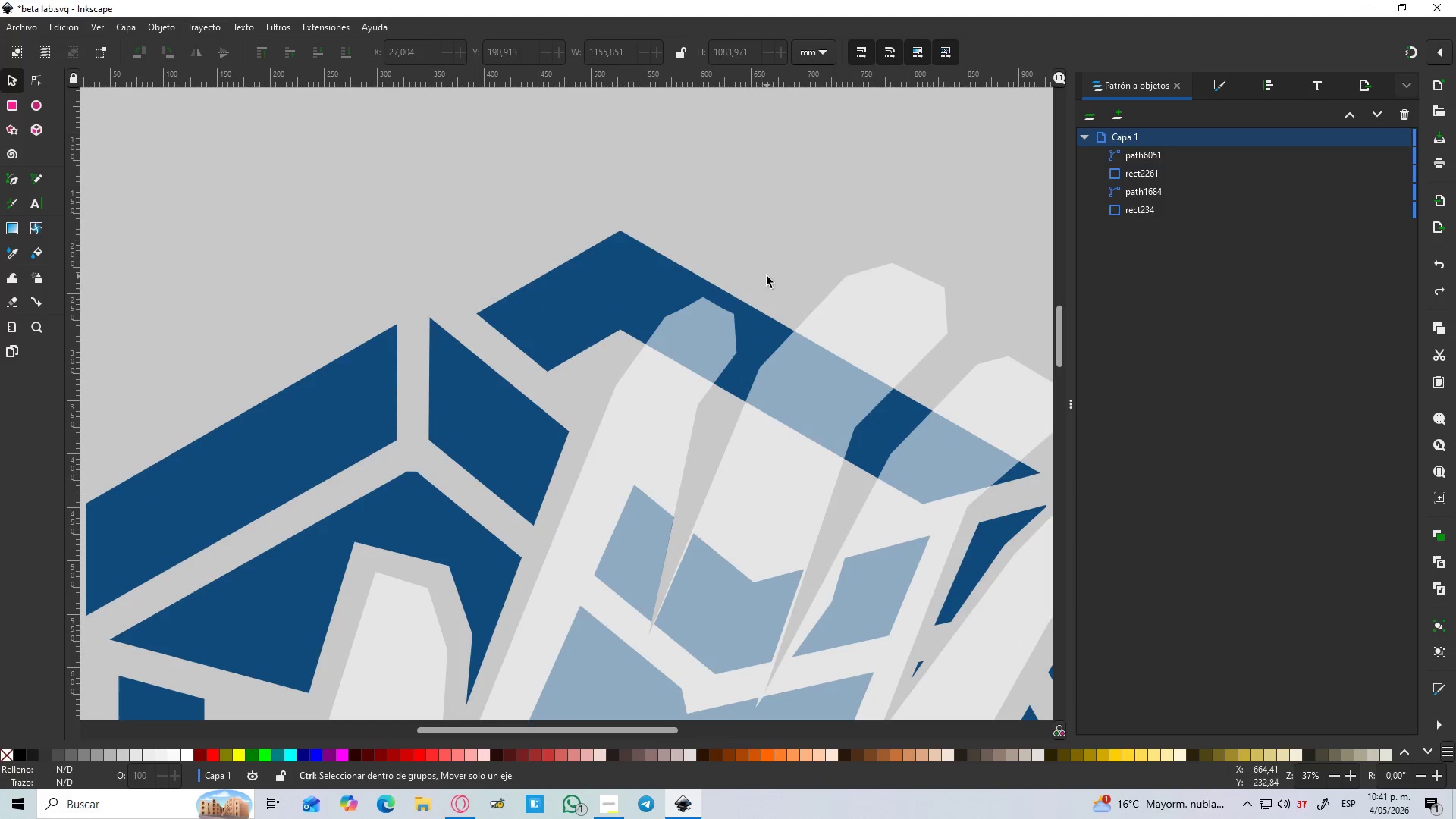 
hold_key(key=ControlLeft, duration=1.38)
scroll: coordinate [648, 309], scroll_direction: up, amount: 4.0
 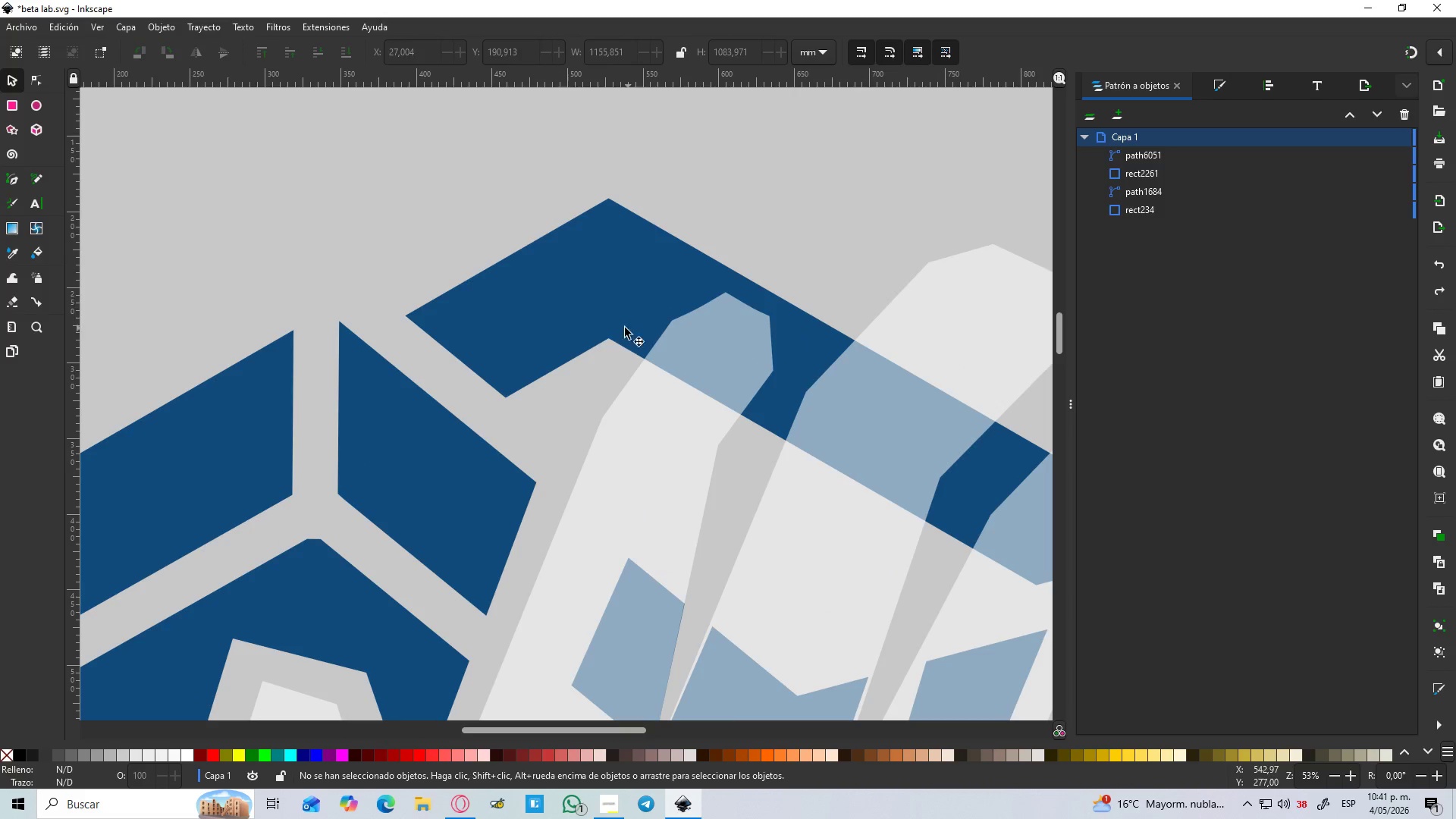 
type(nb)
 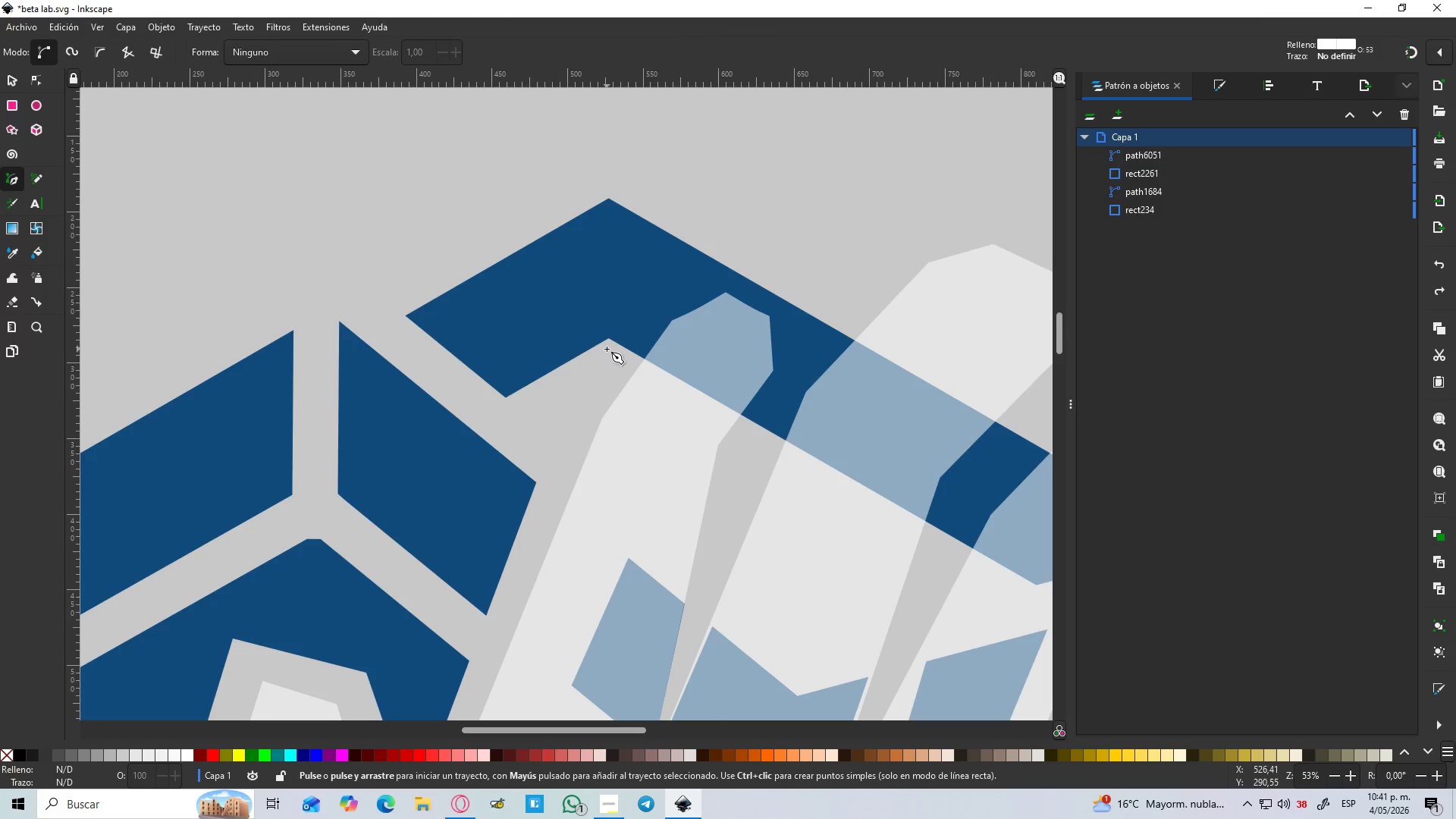 
left_click_drag(start_coordinate=[607, 349], to_coordinate=[608, 345])
 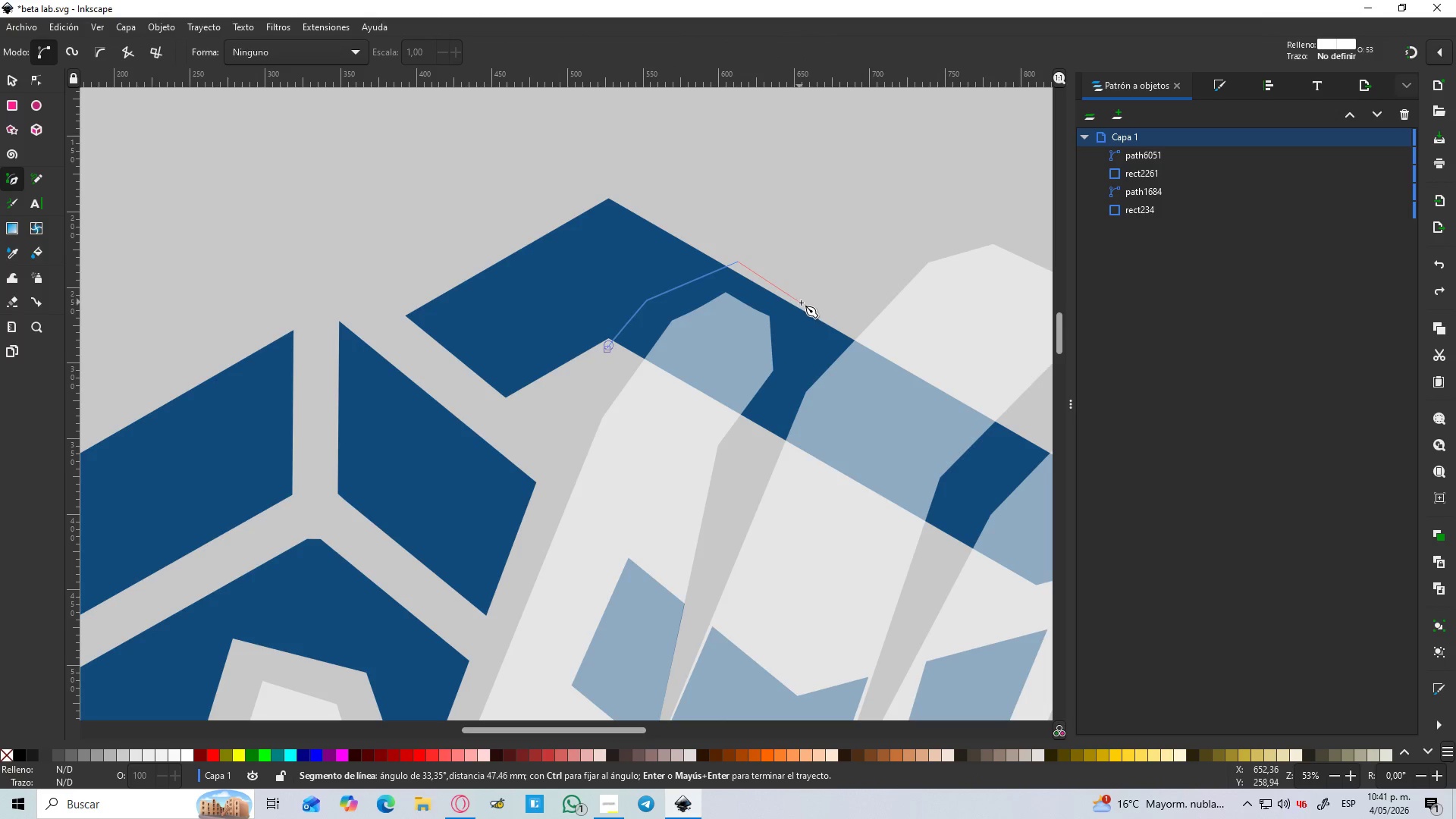 
wait(5.72)
 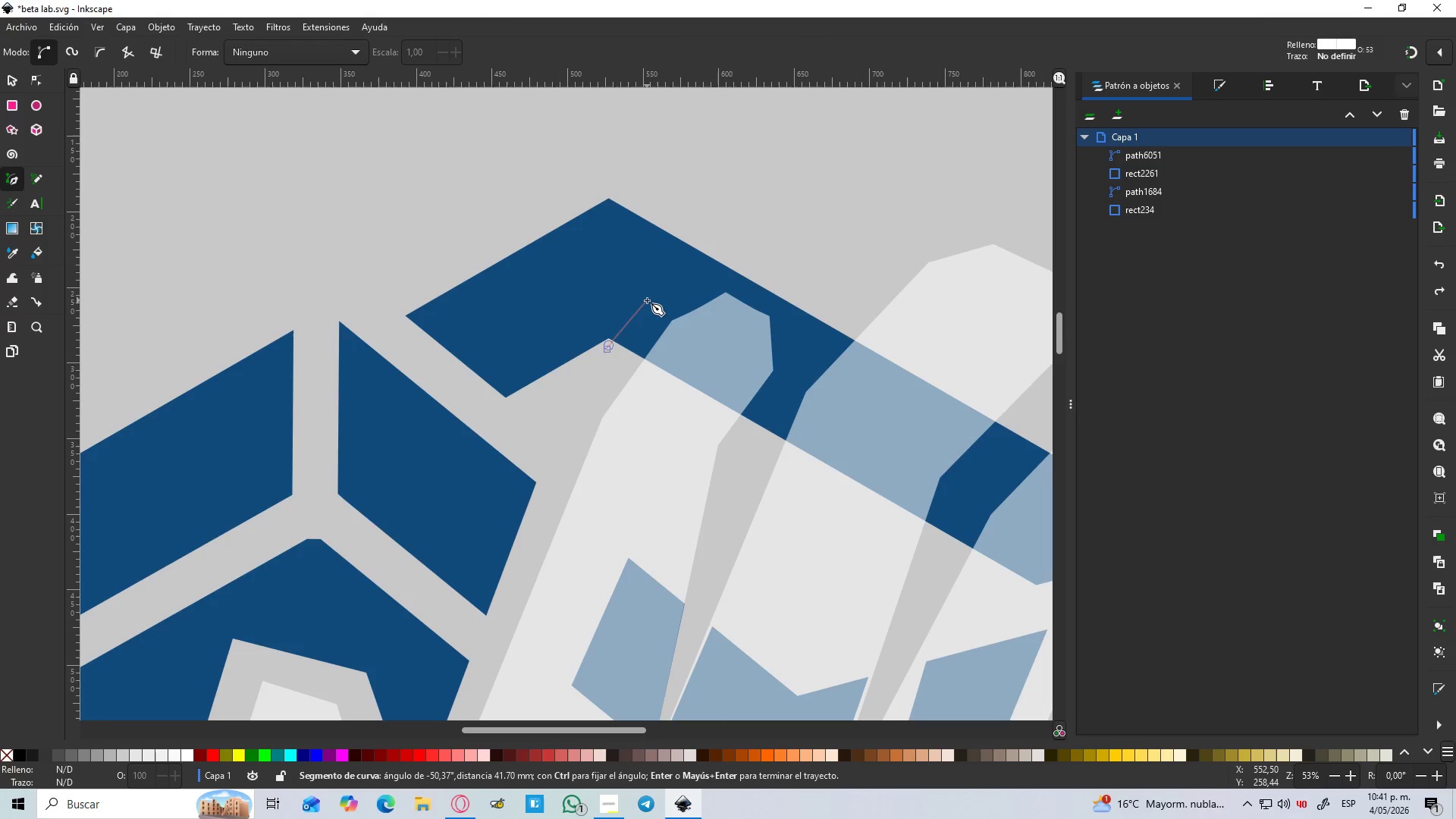 
left_click([792, 295])
 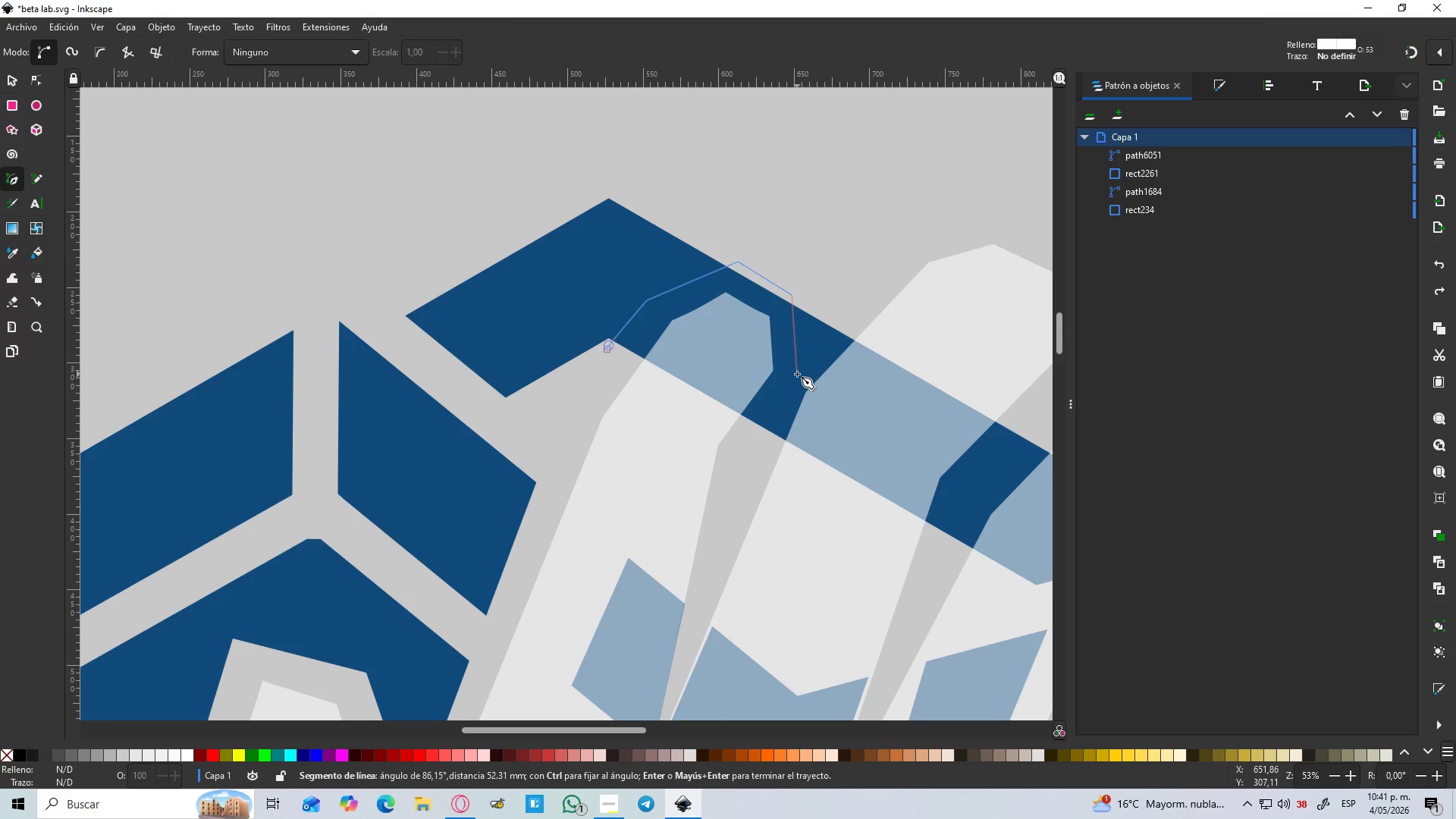 
left_click([797, 374])
 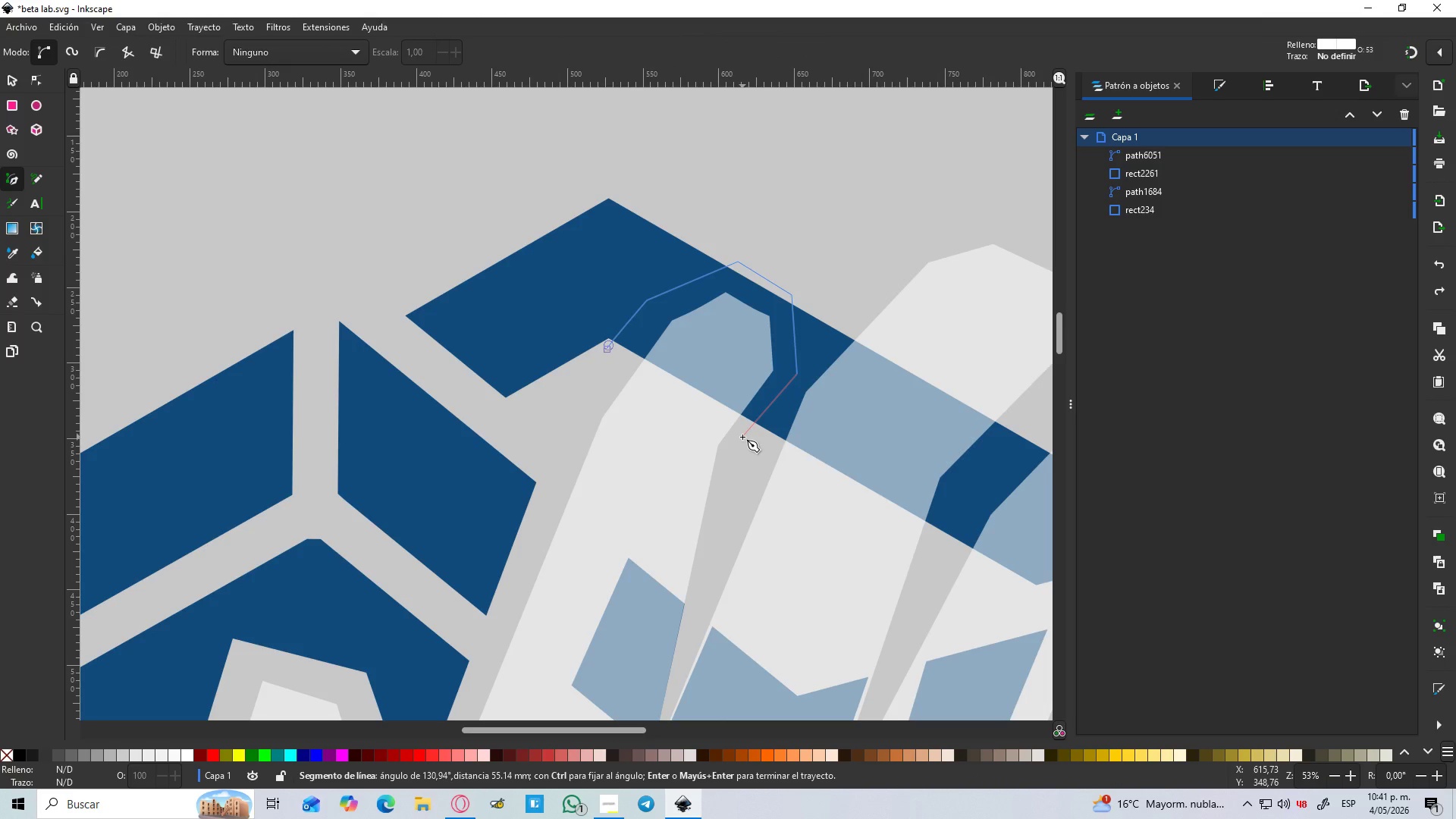 
left_click([742, 437])
 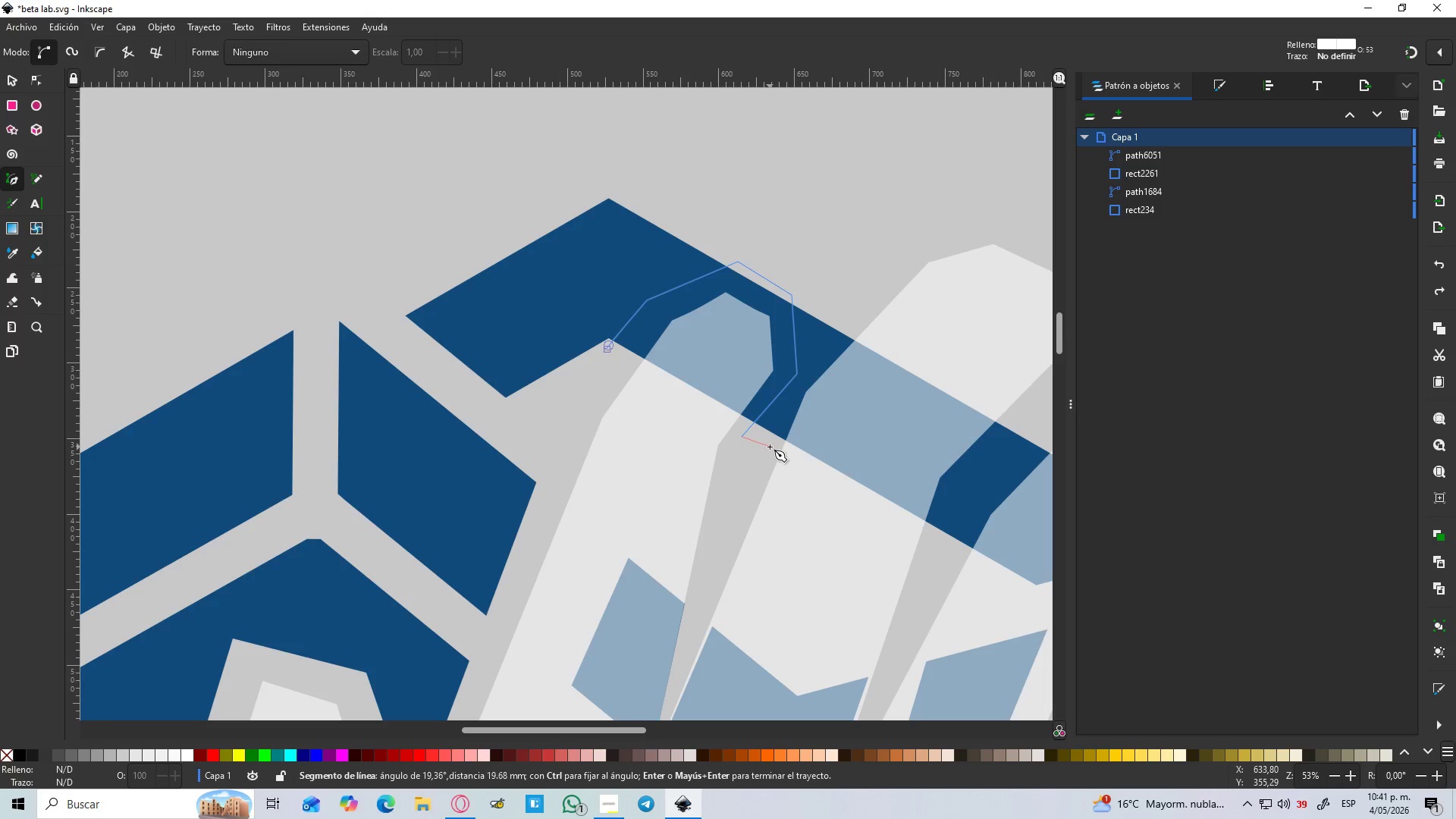 
left_click([770, 447])
 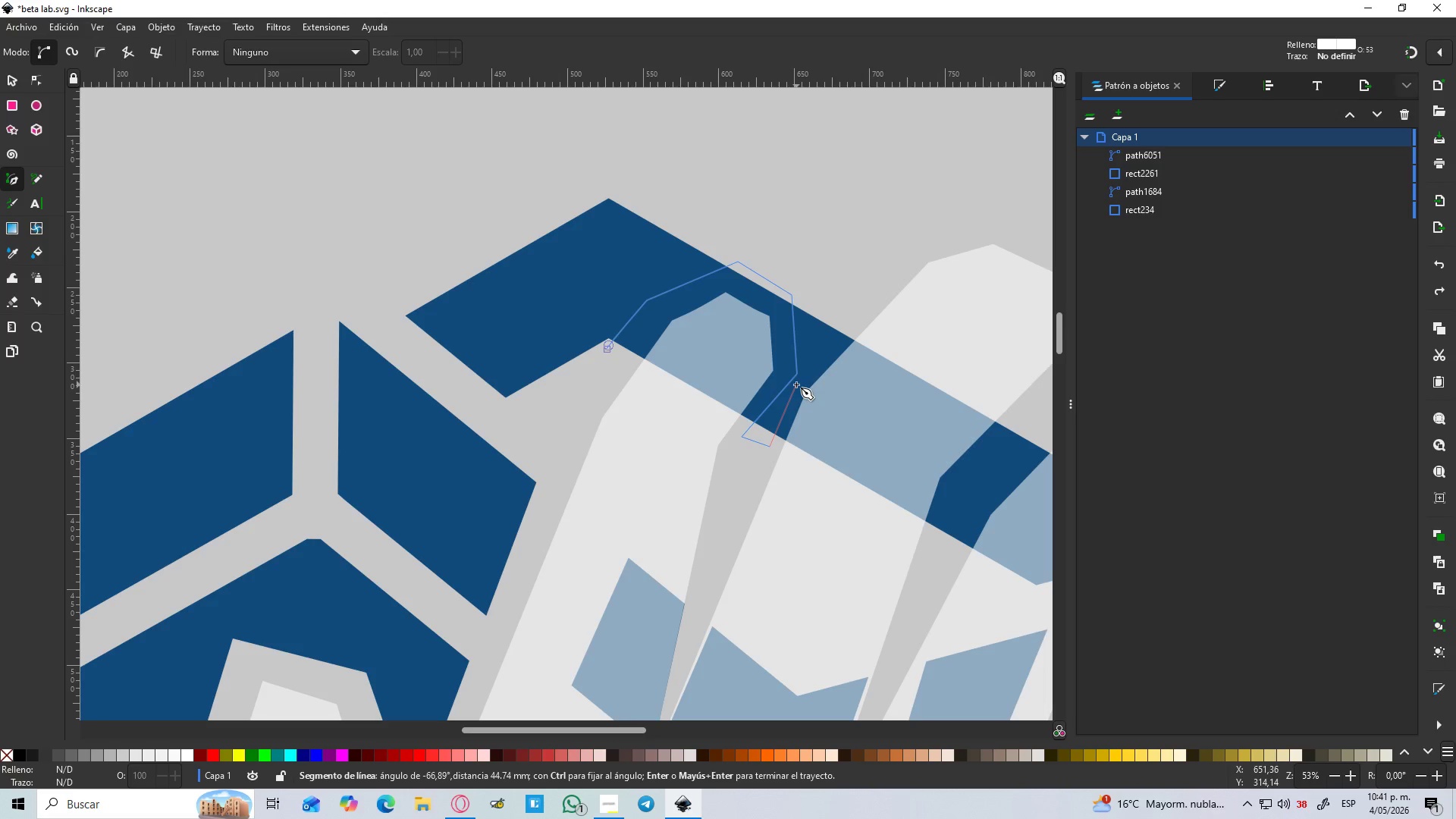 
key(Control+Z)
 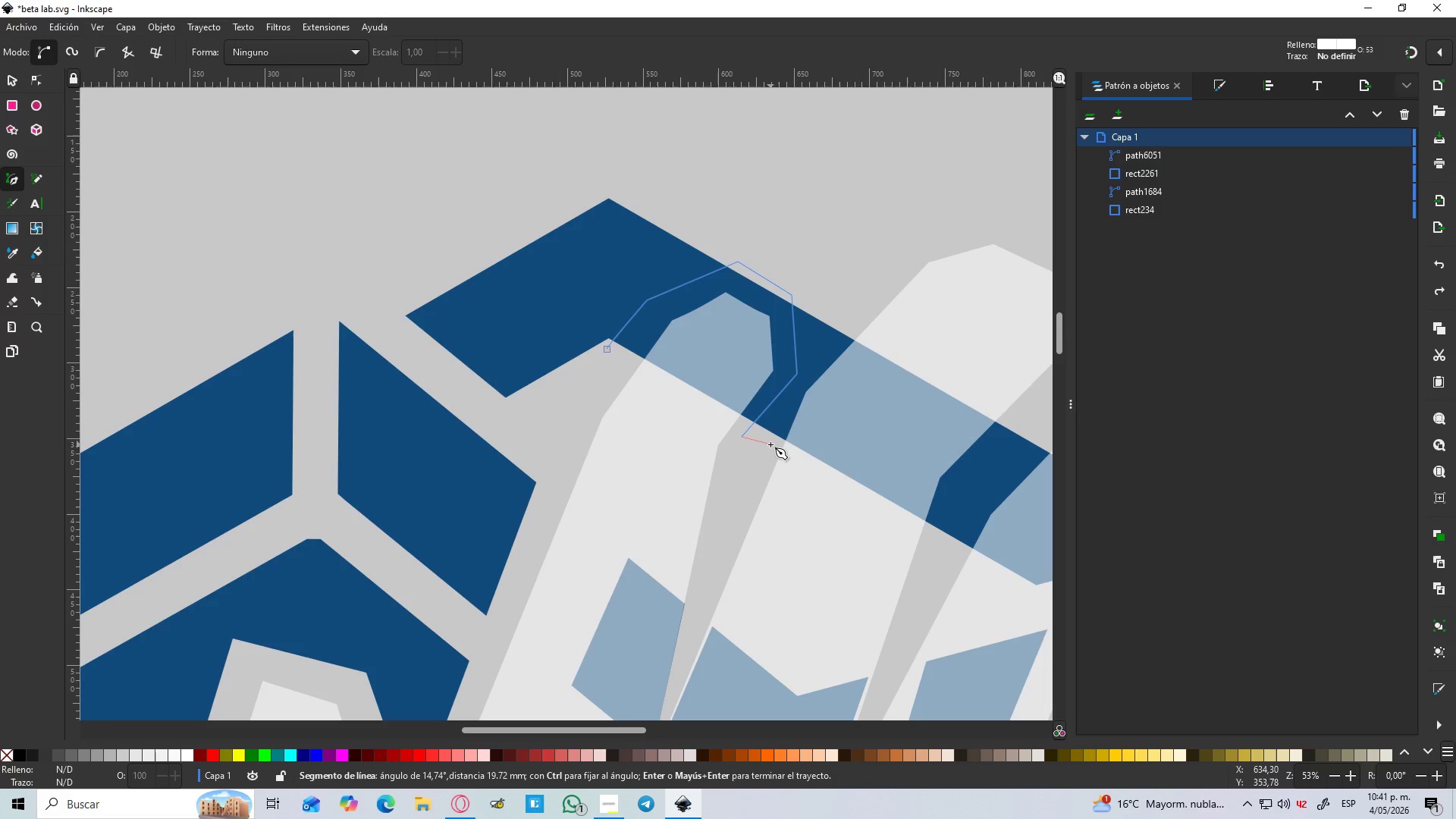 
left_click([770, 444])
 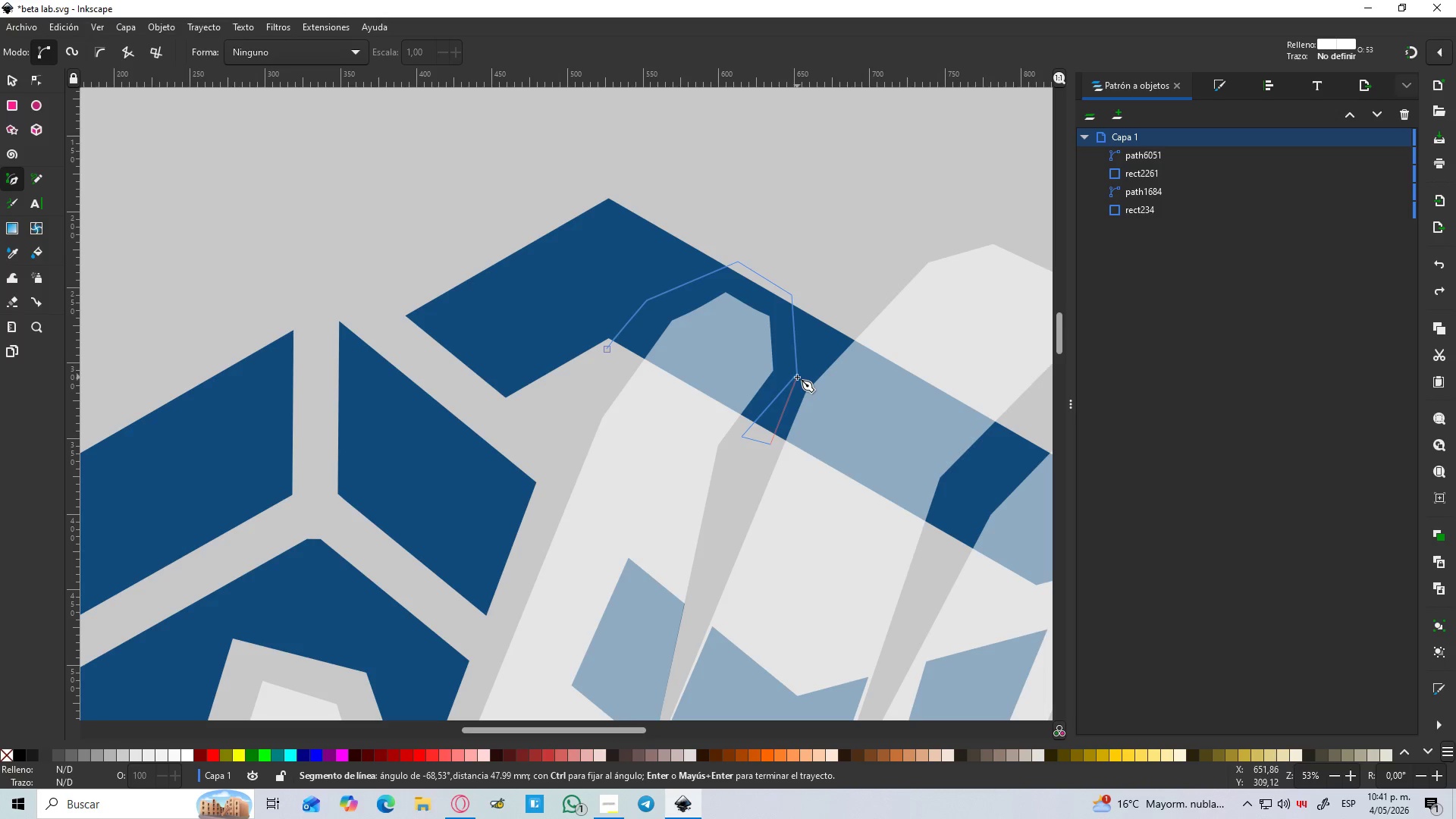 
left_click([797, 377])
 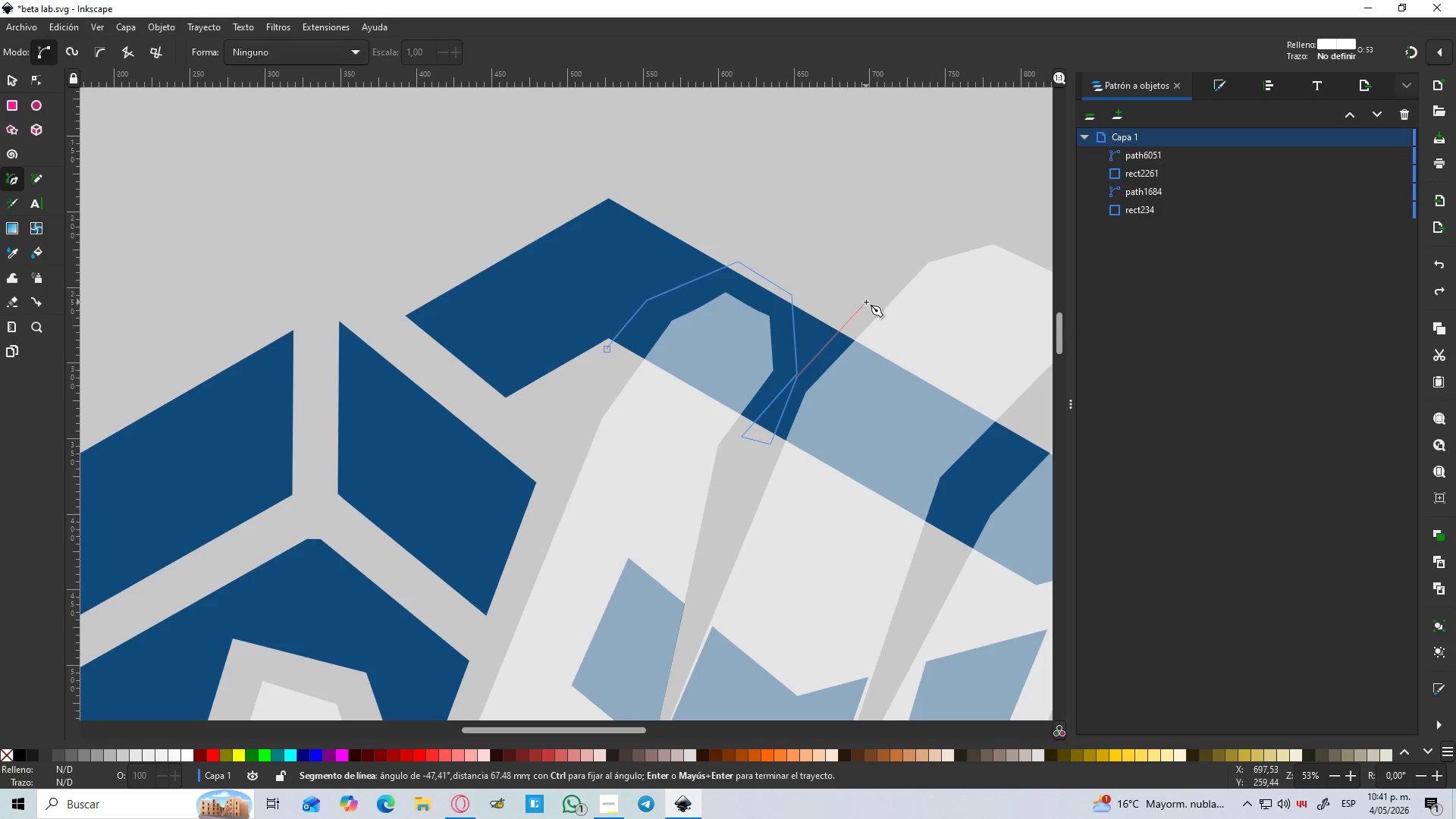 
left_click([871, 303])
 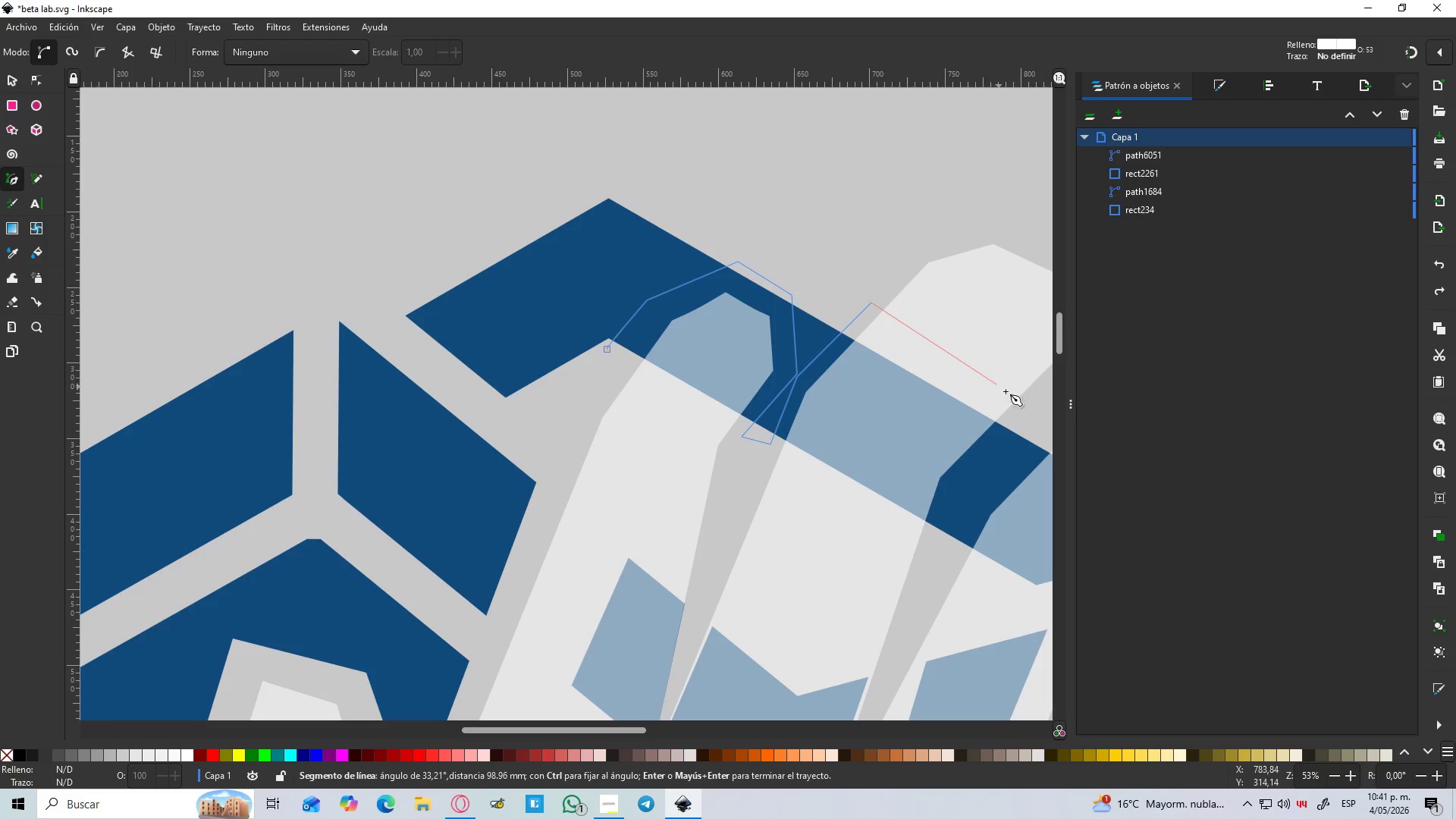 
left_click([1030, 410])
 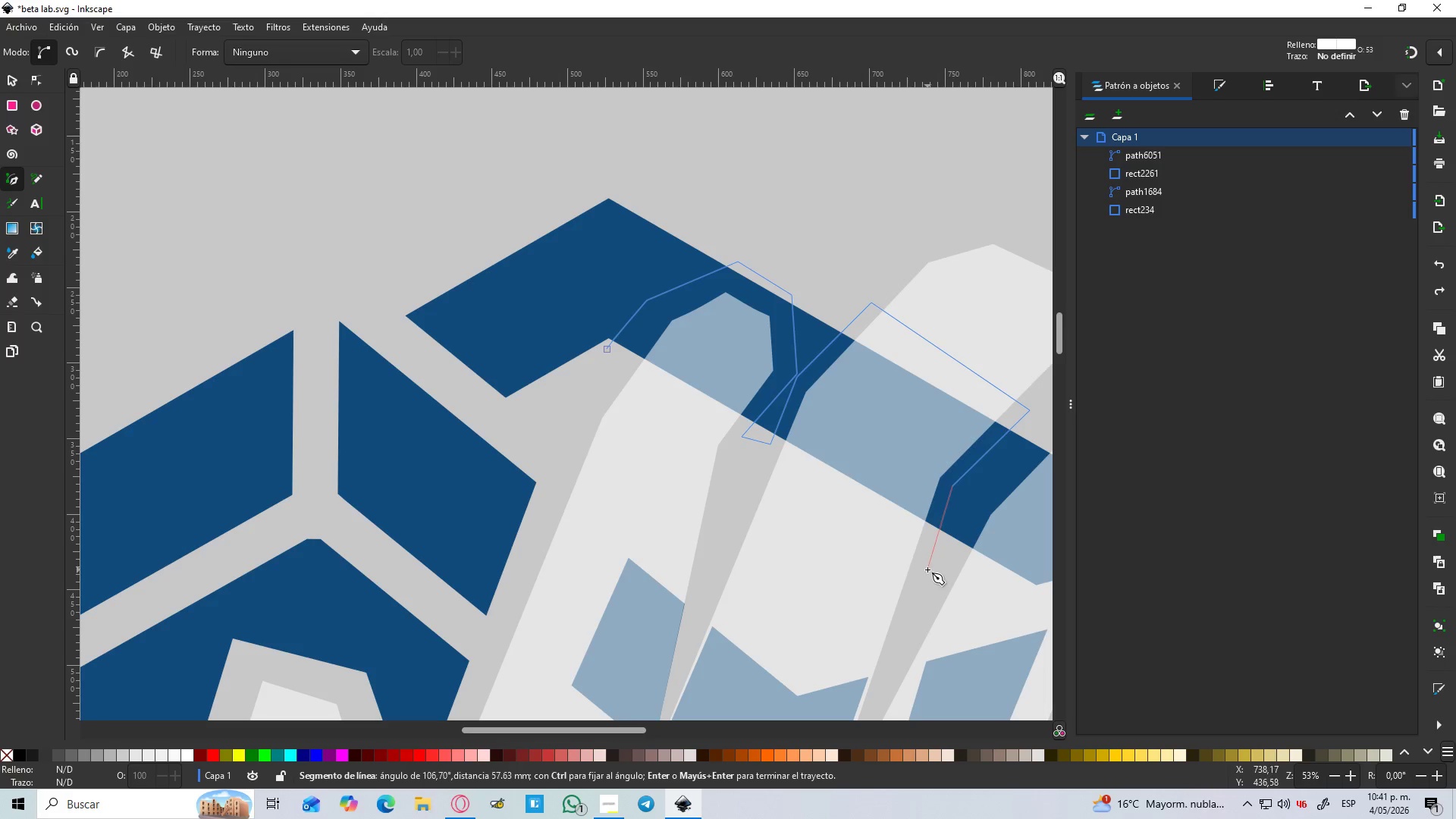 
left_click([940, 572])
 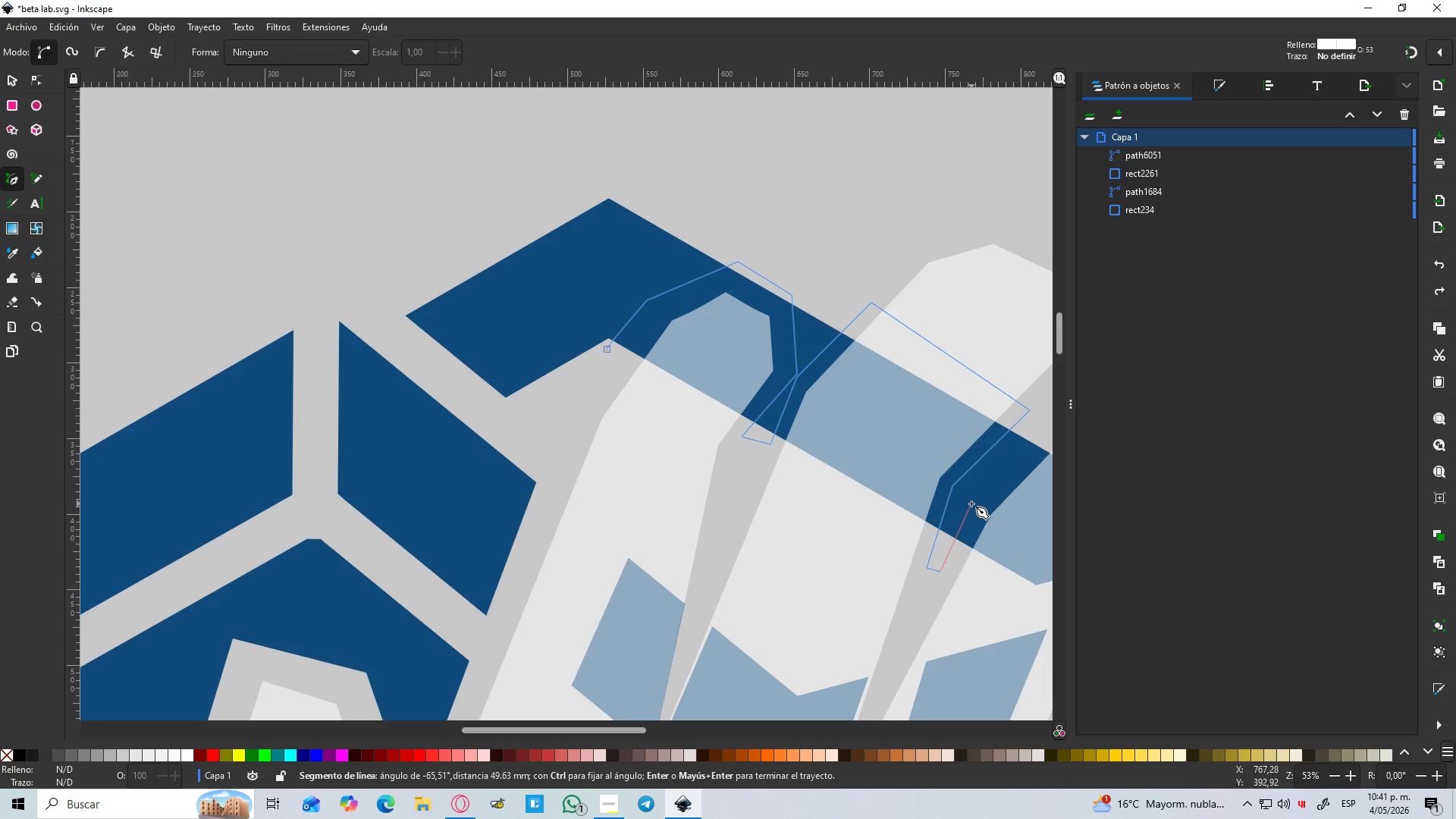 
left_click([971, 504])
 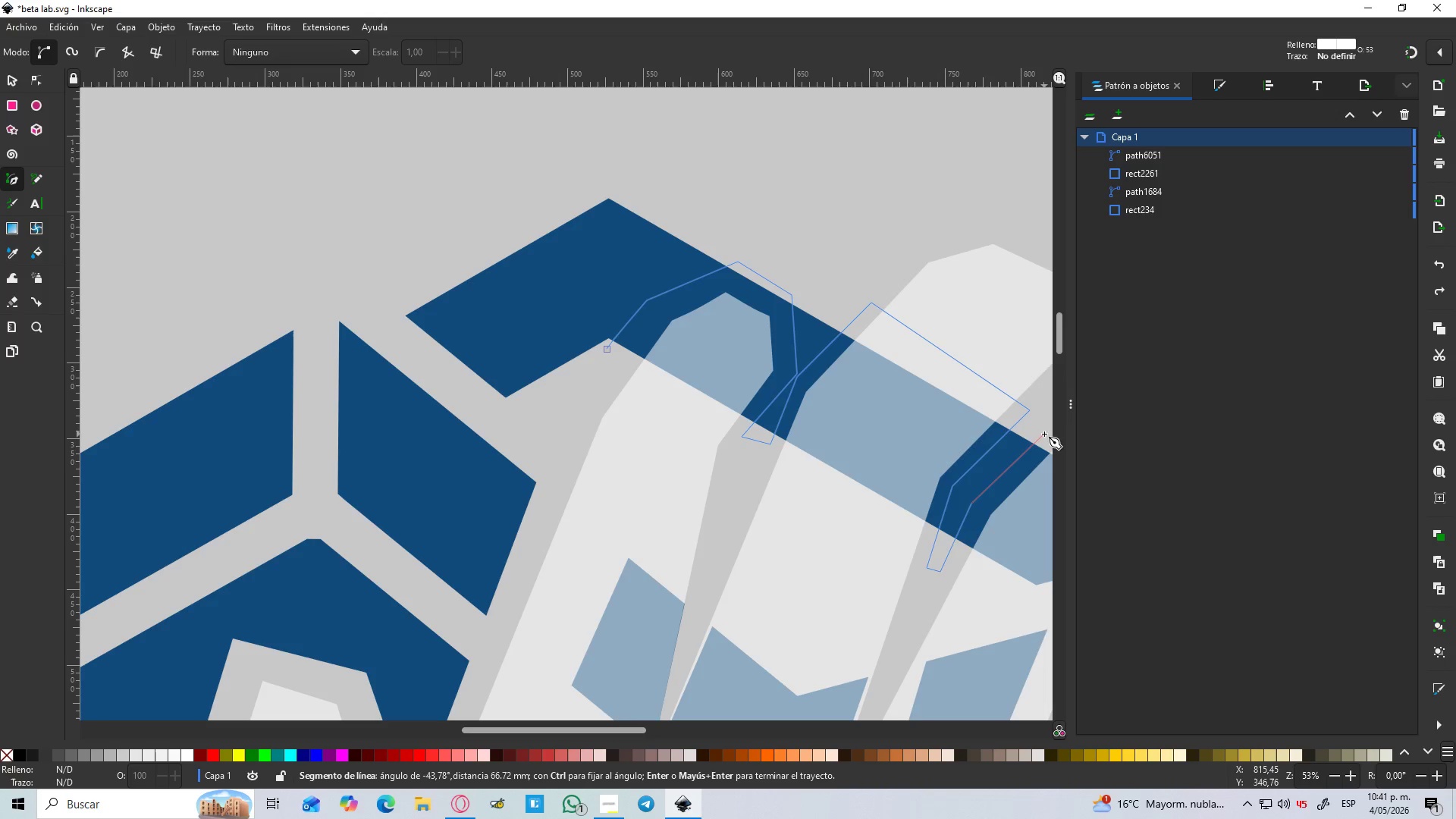 
left_click([1044, 433])
 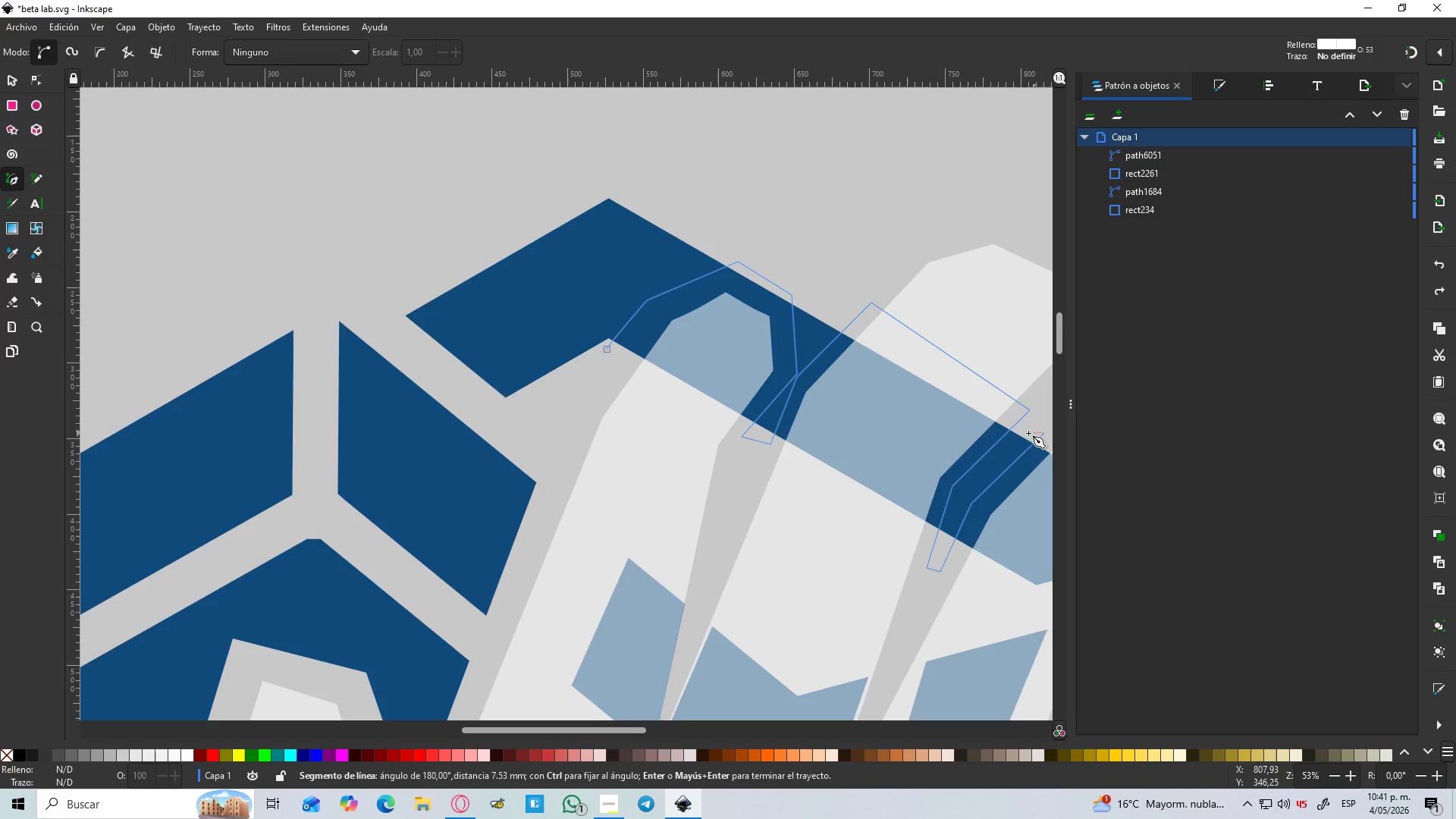 
hold_key(key=Space, duration=0.55)
 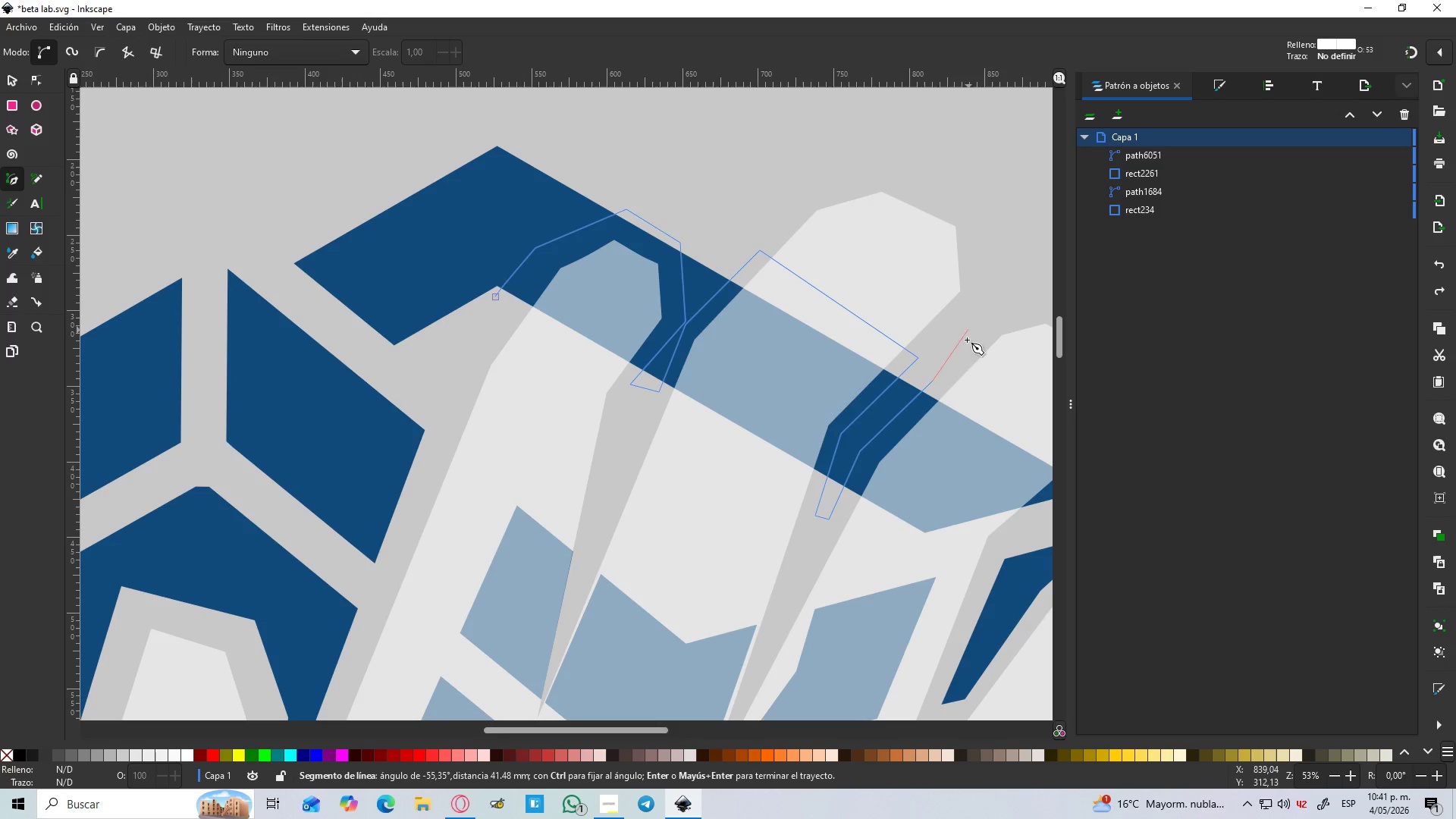 
hold_key(key=Space, duration=0.48)
 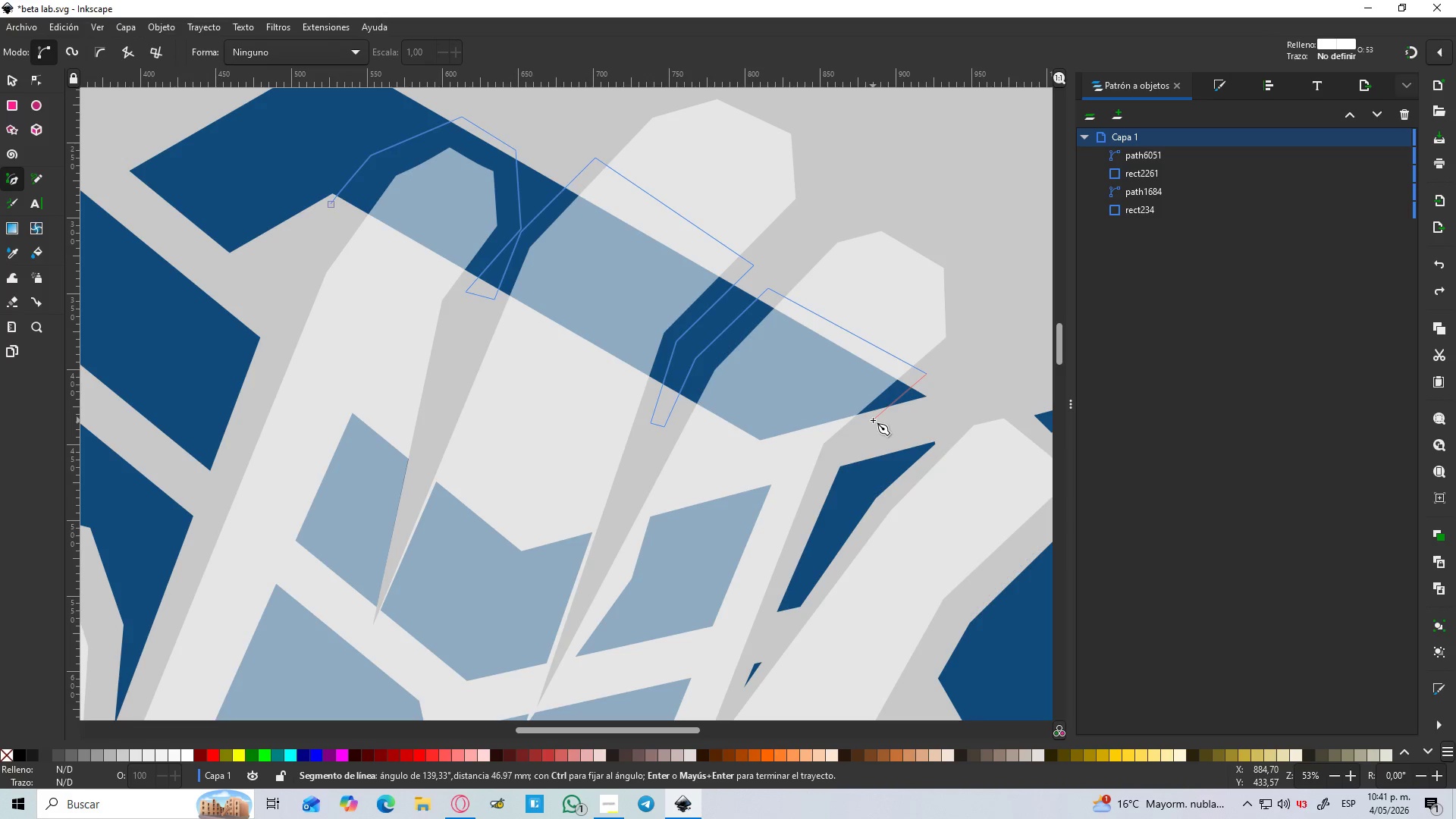 
left_click([870, 420])
 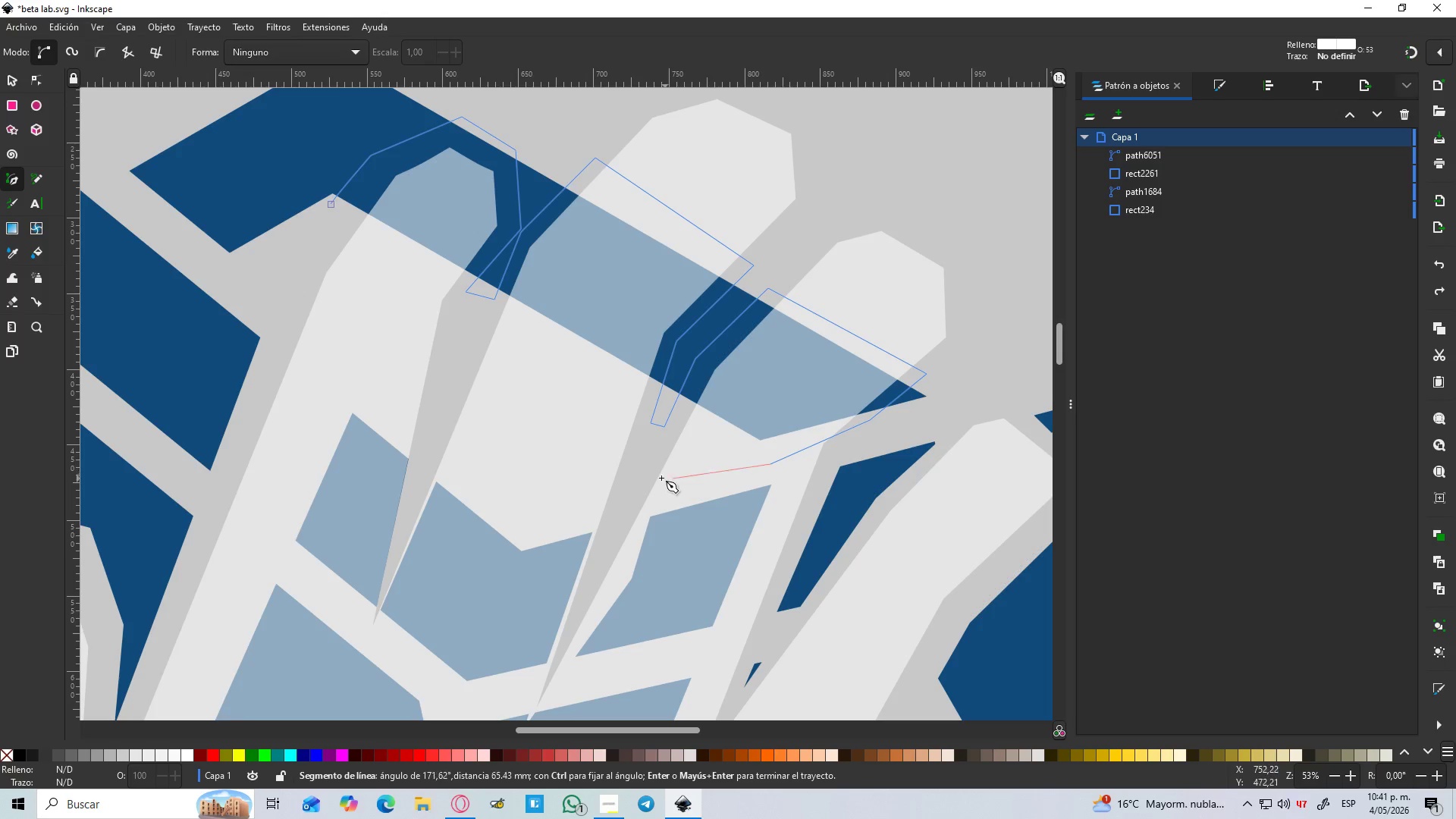 
left_click([651, 472])
 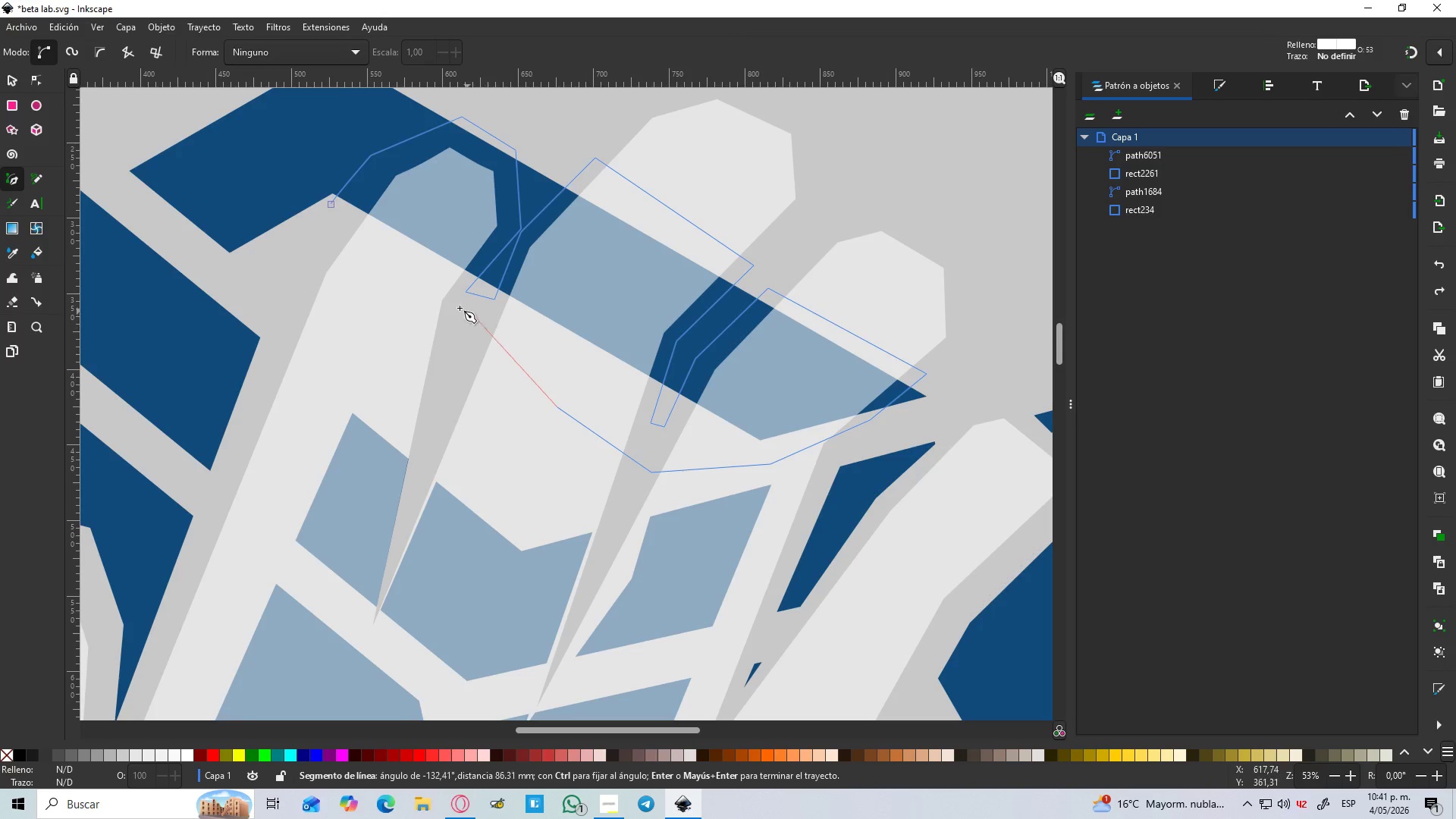 
left_click_drag(start_coordinate=[408, 303], to_coordinate=[405, 283])
 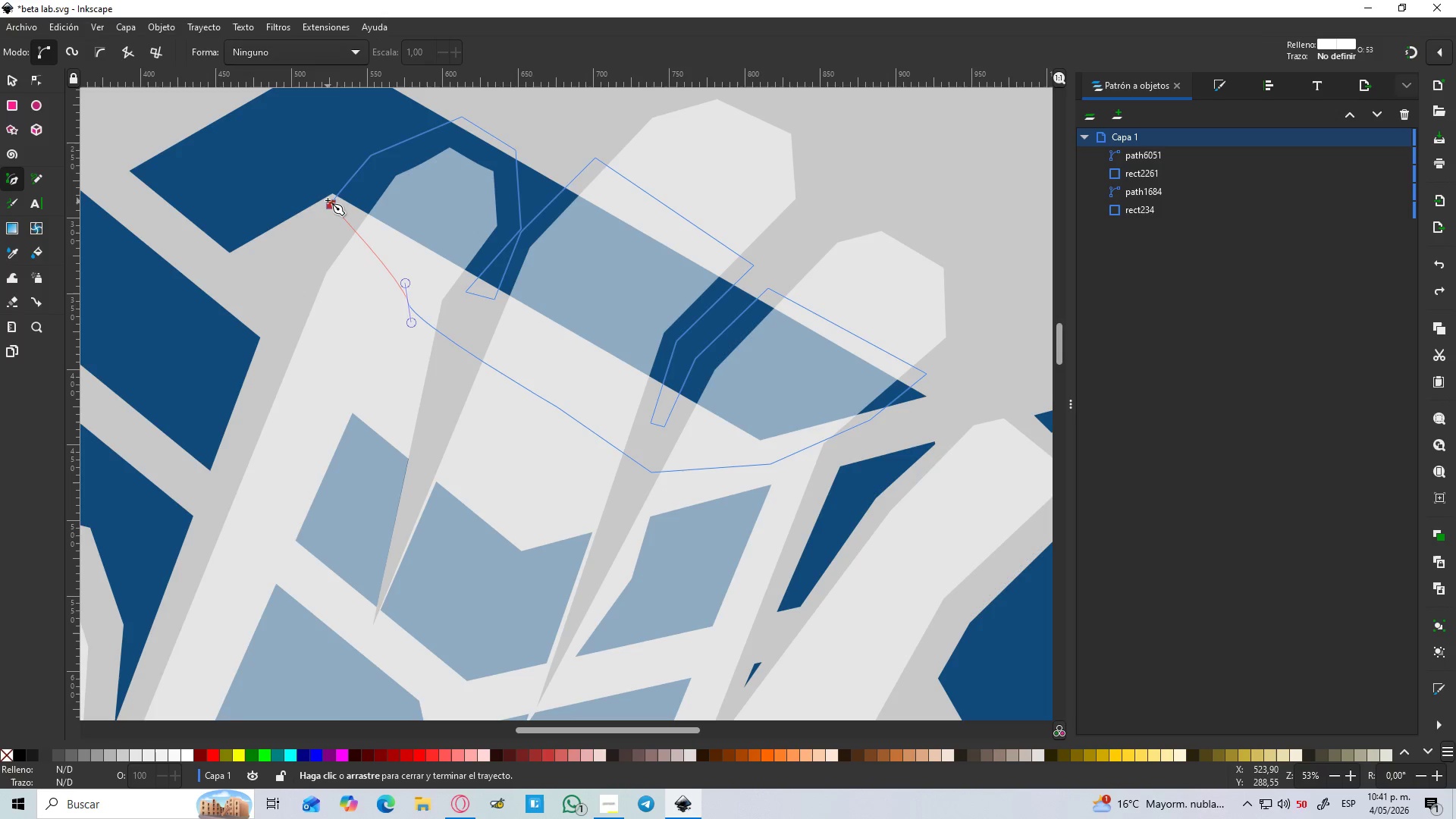 
left_click([328, 200])
 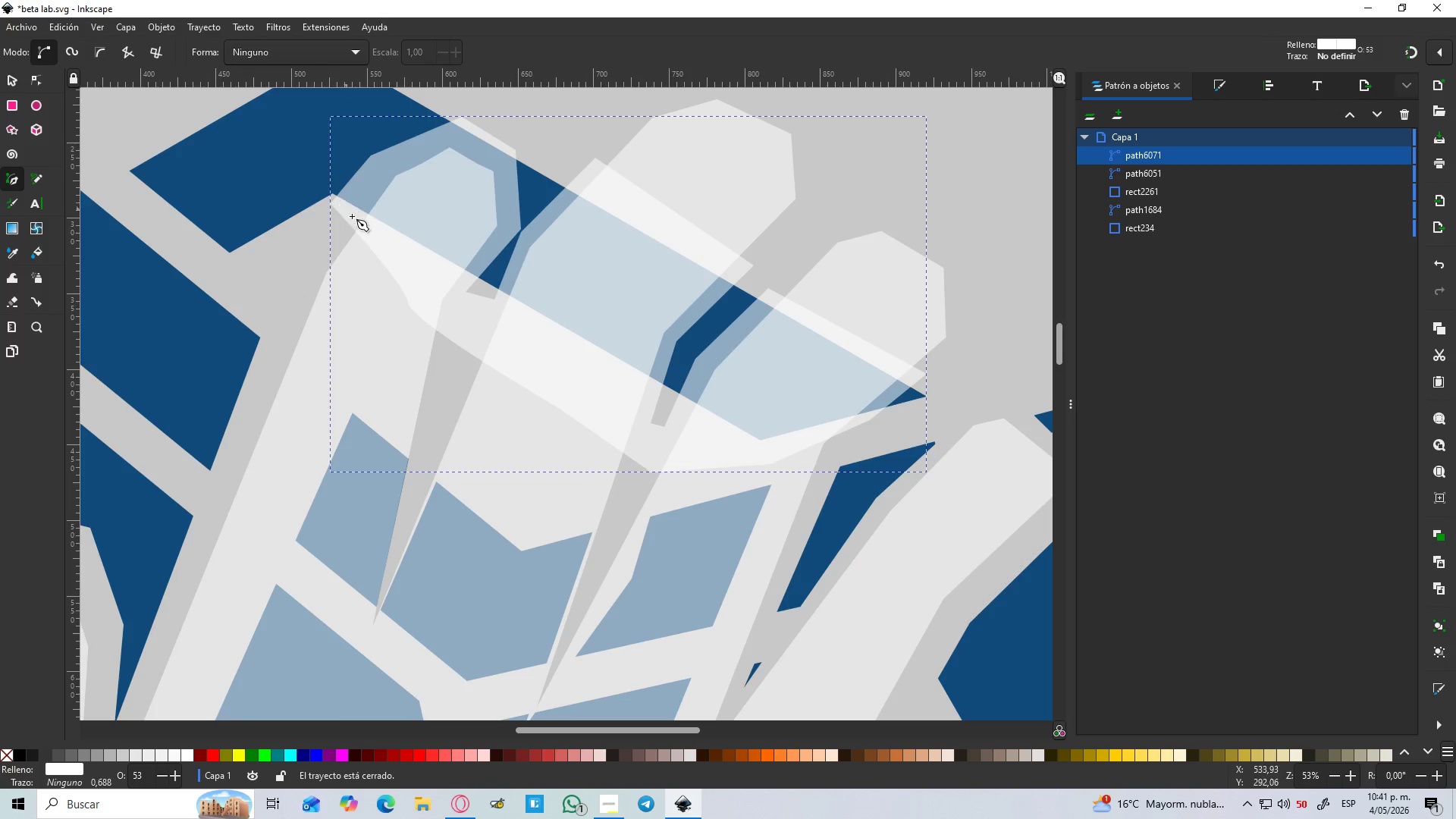 
hold_key(key=ControlLeft, duration=0.53)
scroll: coordinate [426, 271], scroll_direction: down, amount: 2.0
 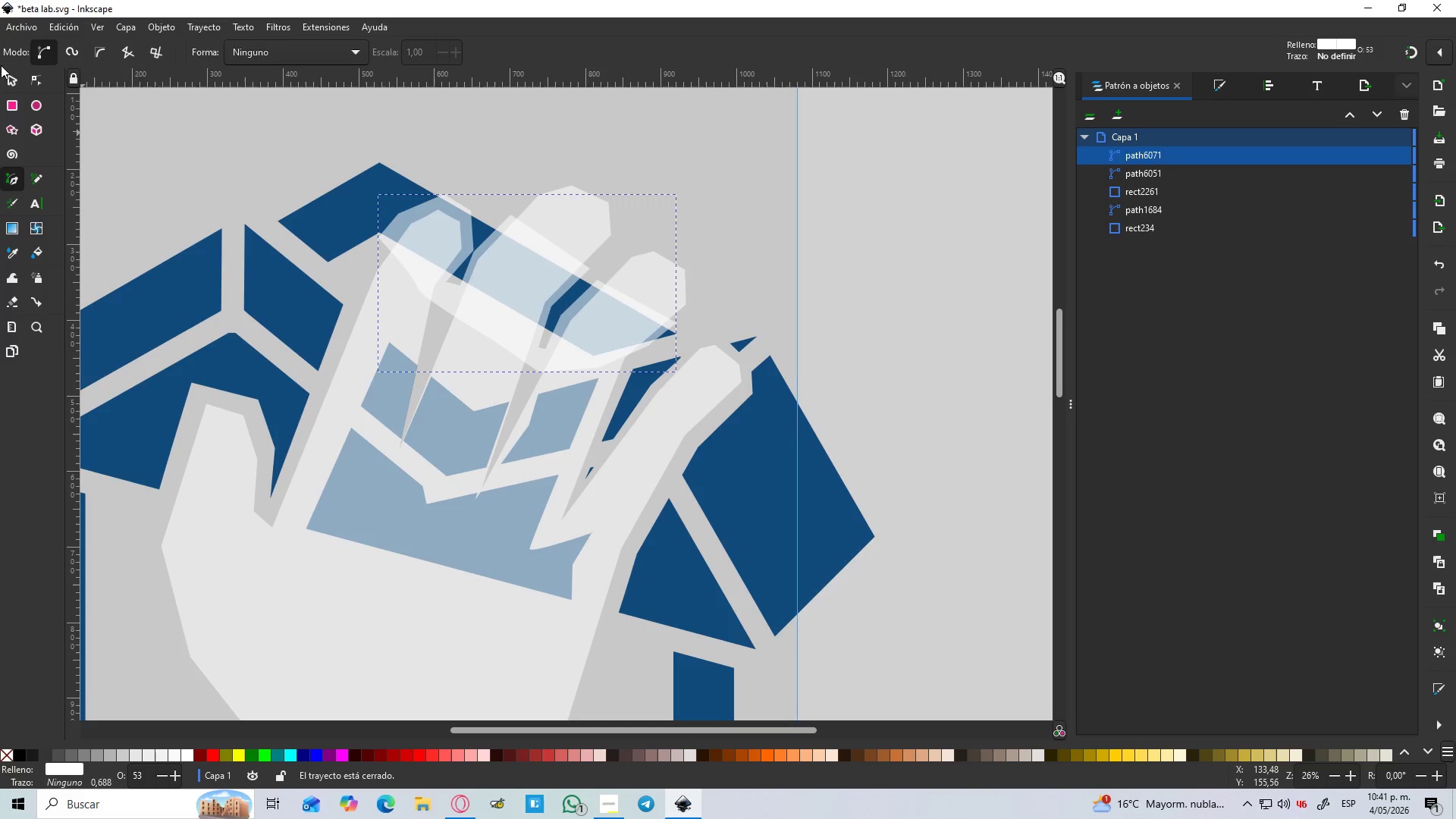 
left_click([5, 81])
 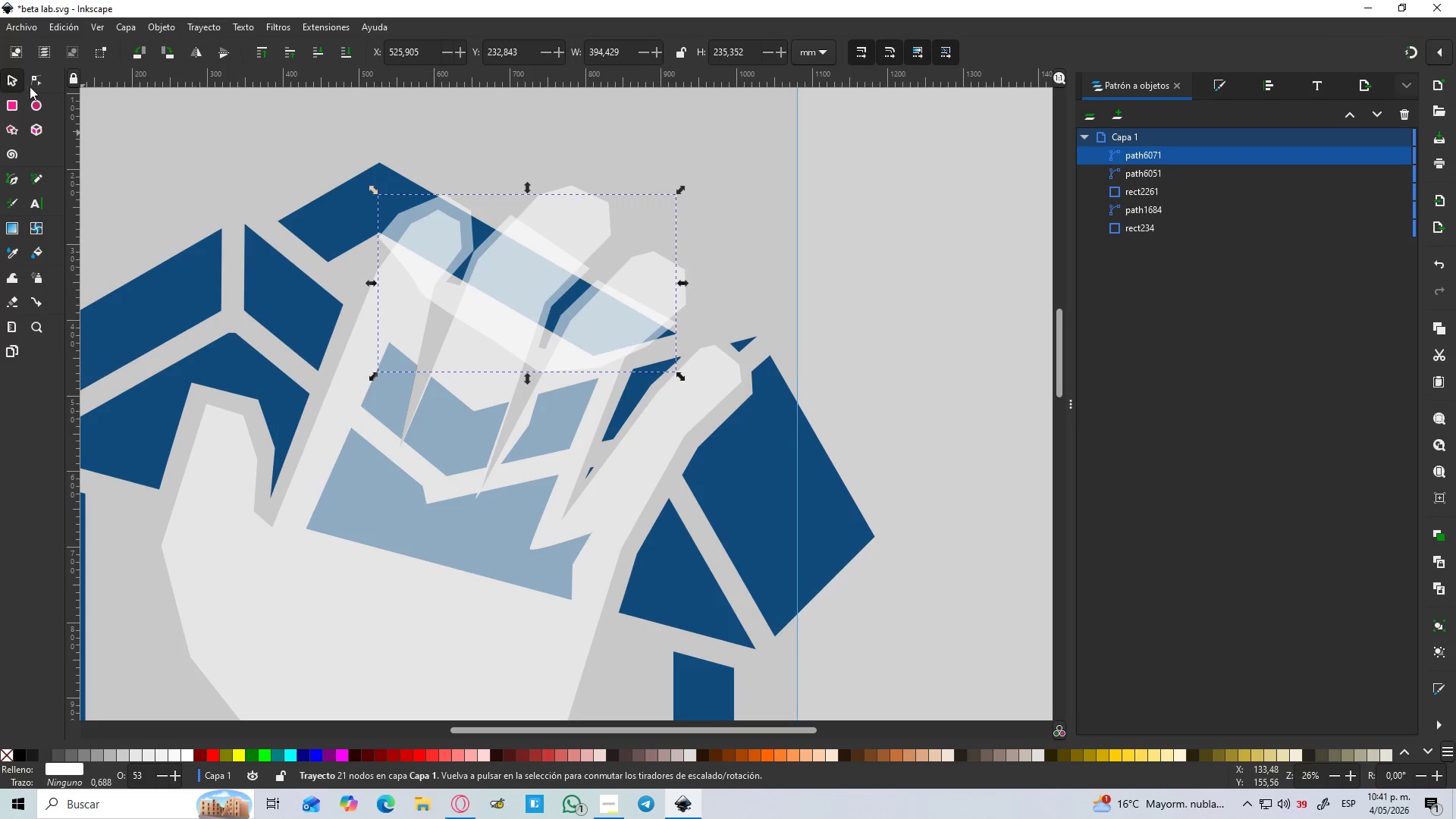 
hold_key(key=ShiftLeft, duration=0.81)
left_click([359, 196])
 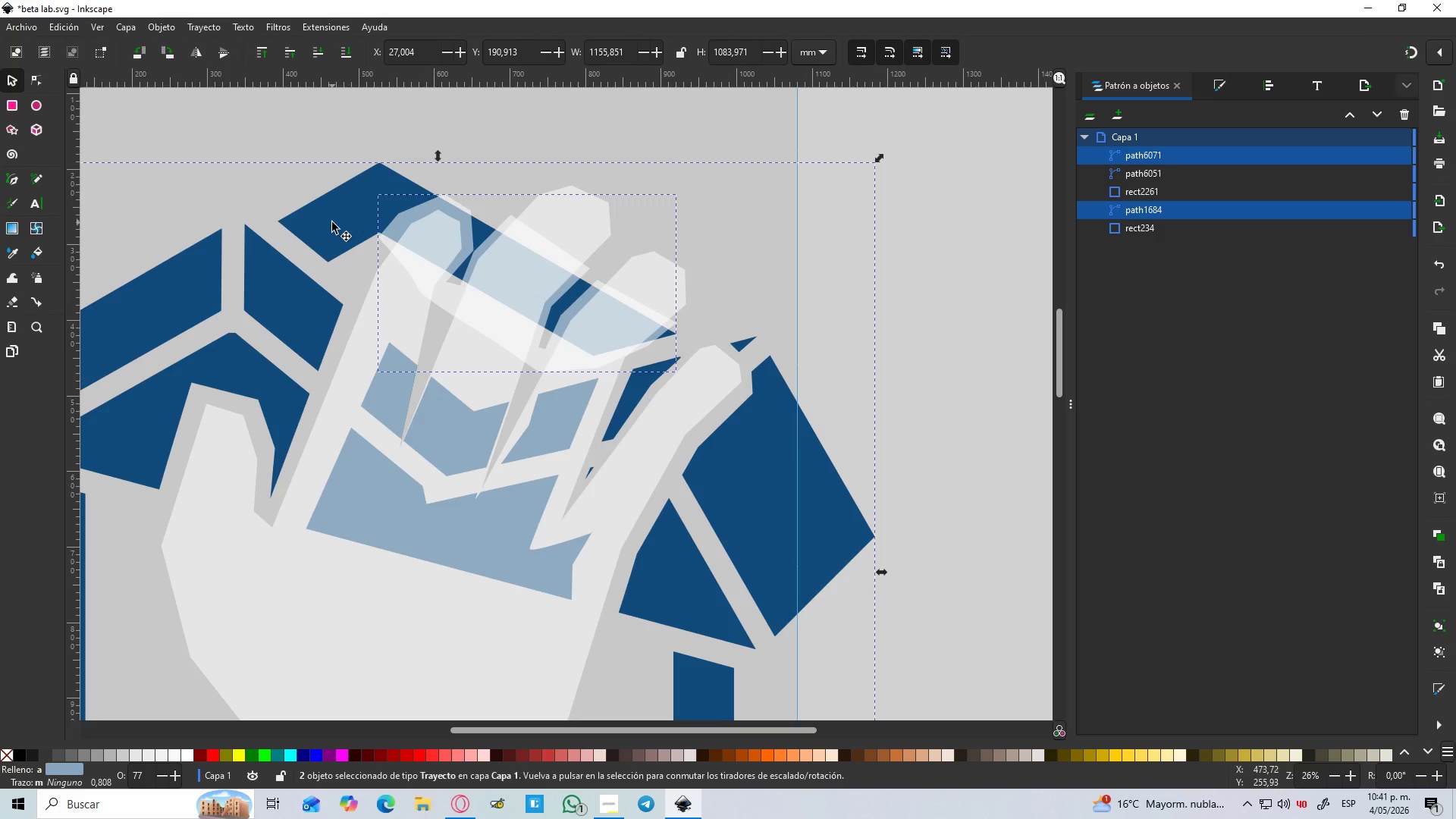 
key(Control+NumpadSubtract)
 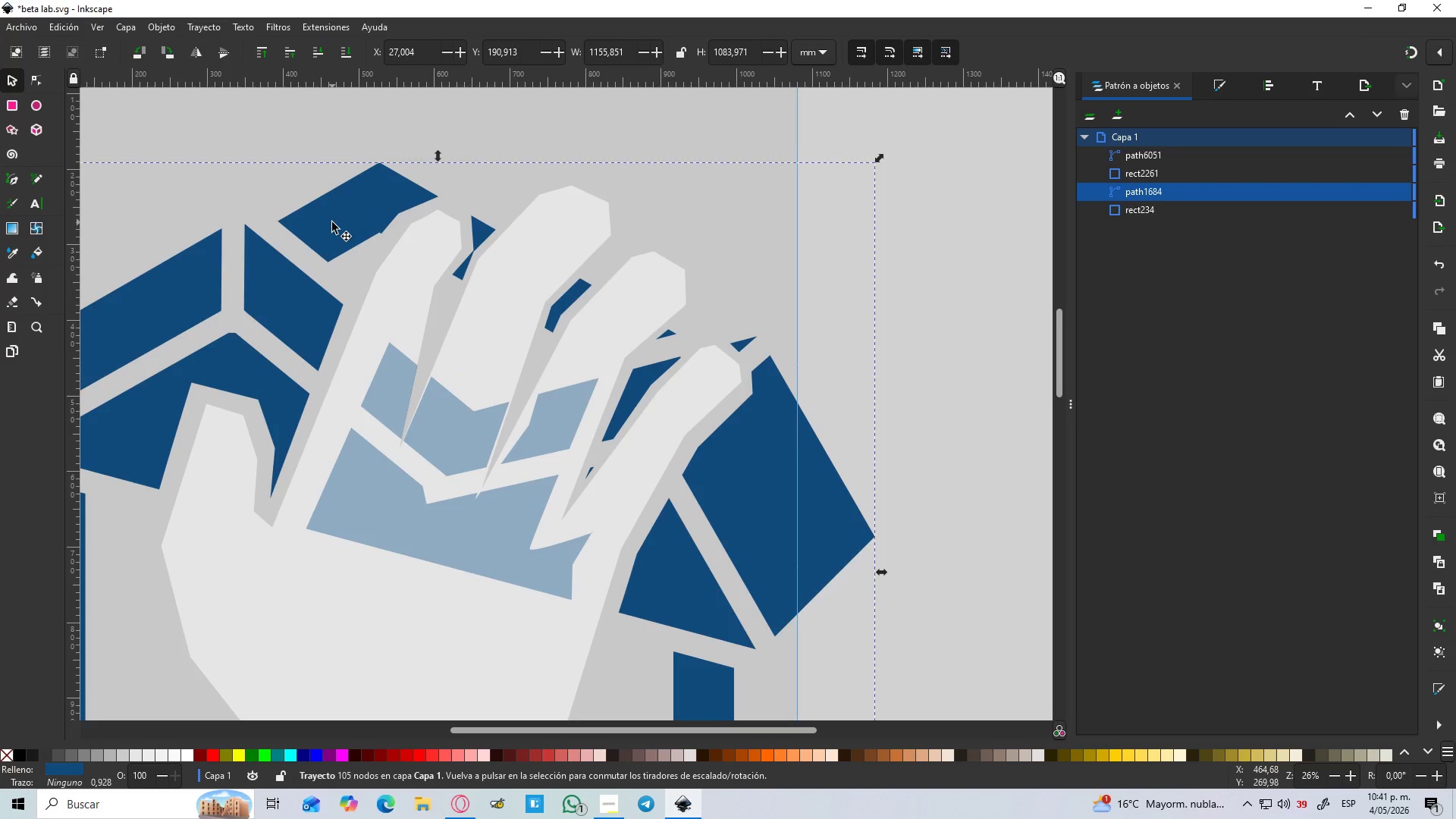 
hold_key(key=ControlLeft, duration=1.5)
scroll: coordinate [302, 268], scroll_direction: down, amount: 3.0
 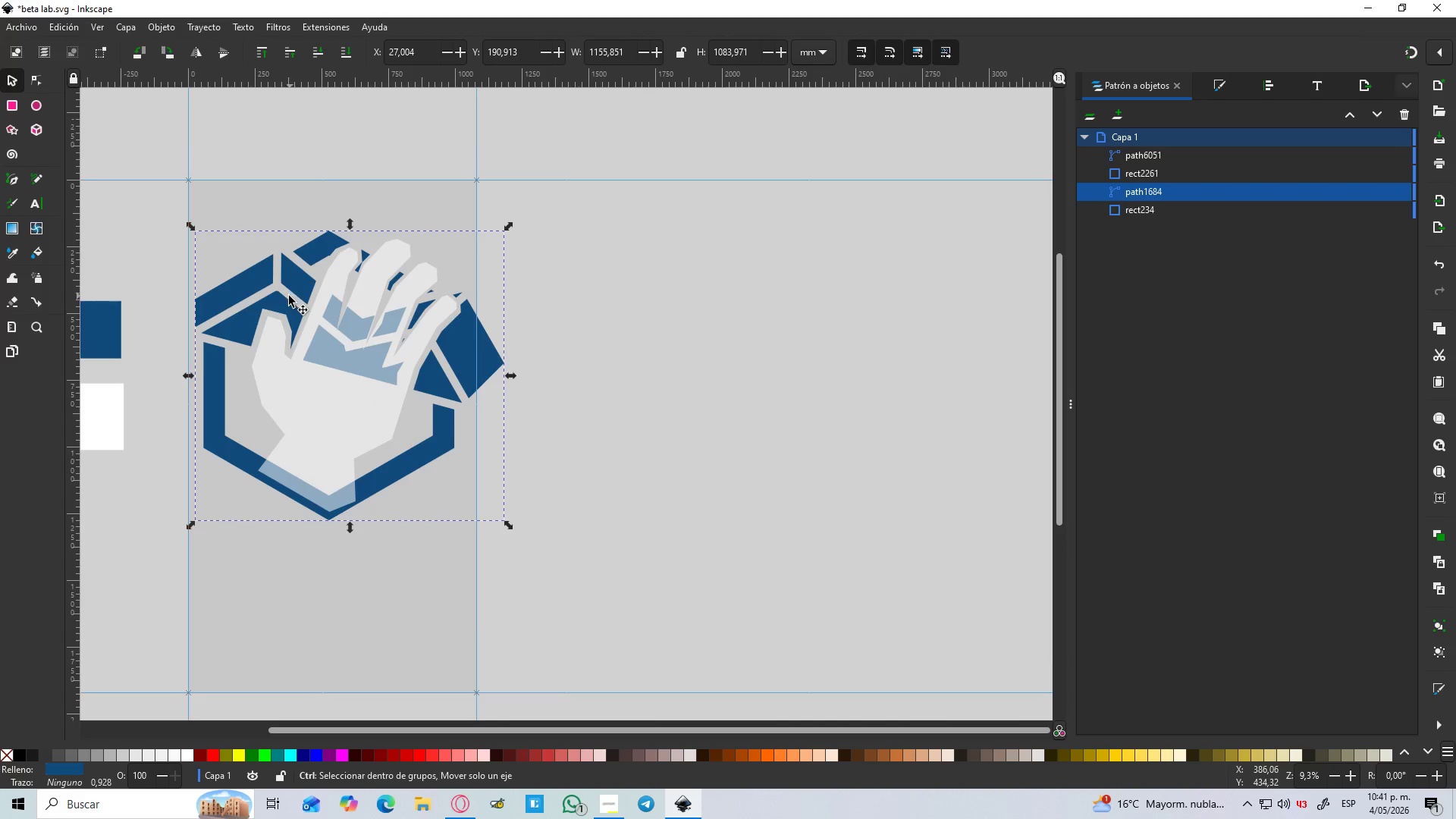 
hold_key(key=ControlLeft, duration=1.09)
scroll: coordinate [289, 296], scroll_direction: up, amount: 2.0
 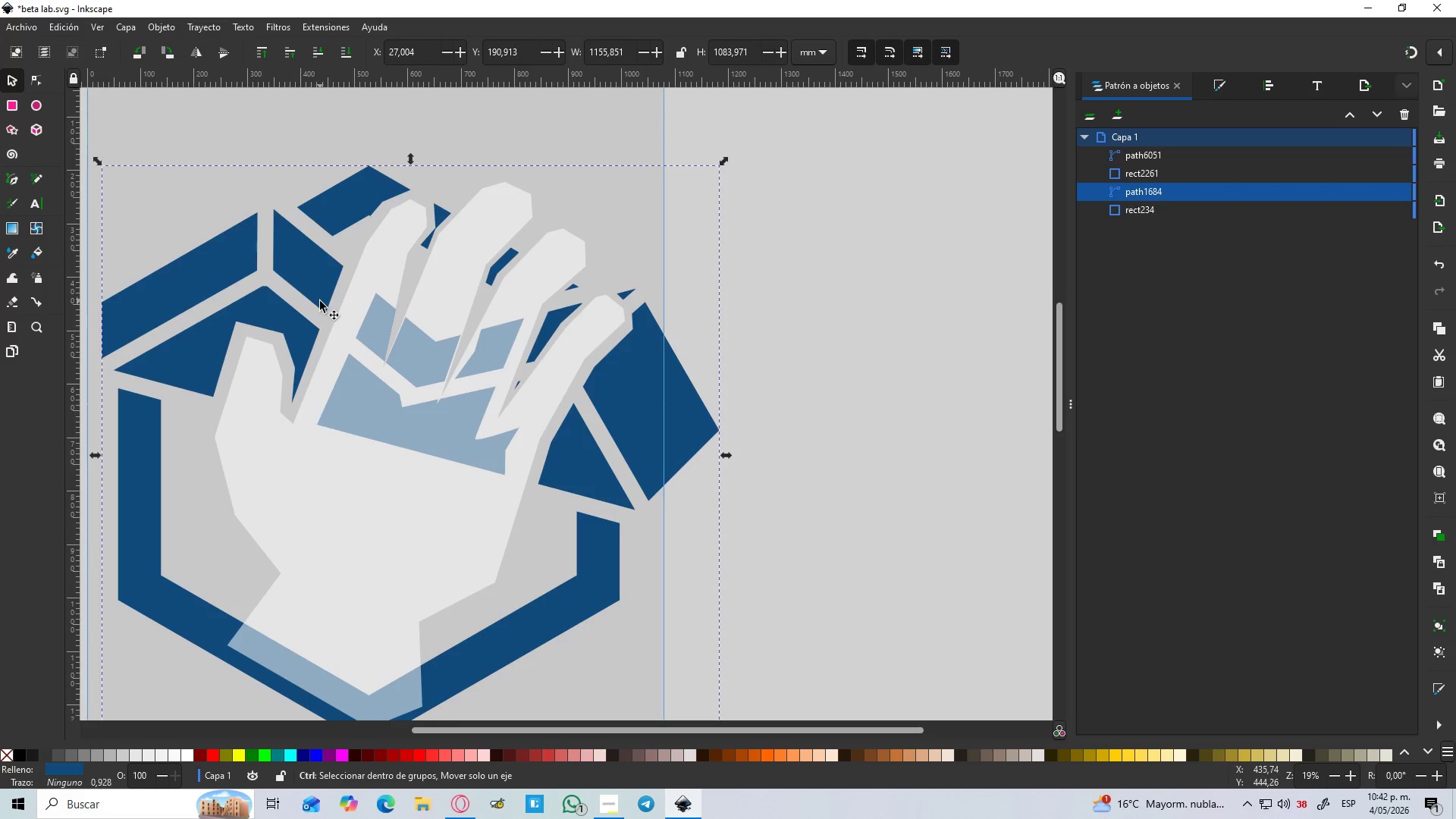 
hold_key(key=ControlLeft, duration=1.5)
scroll: coordinate [384, 306], scroll_direction: down, amount: 2.0
 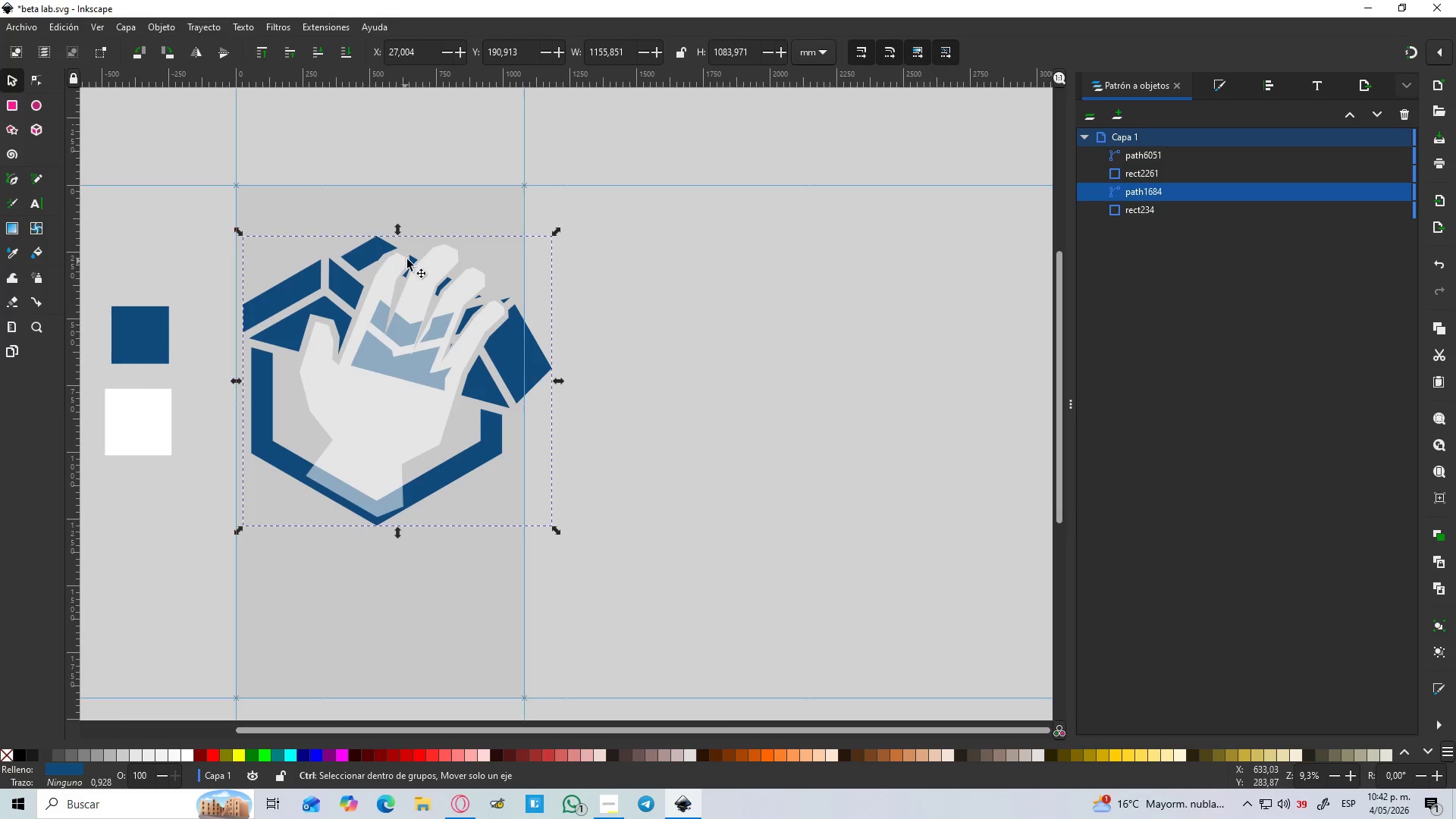 
hold_key(key=ControlLeft, duration=0.95)
 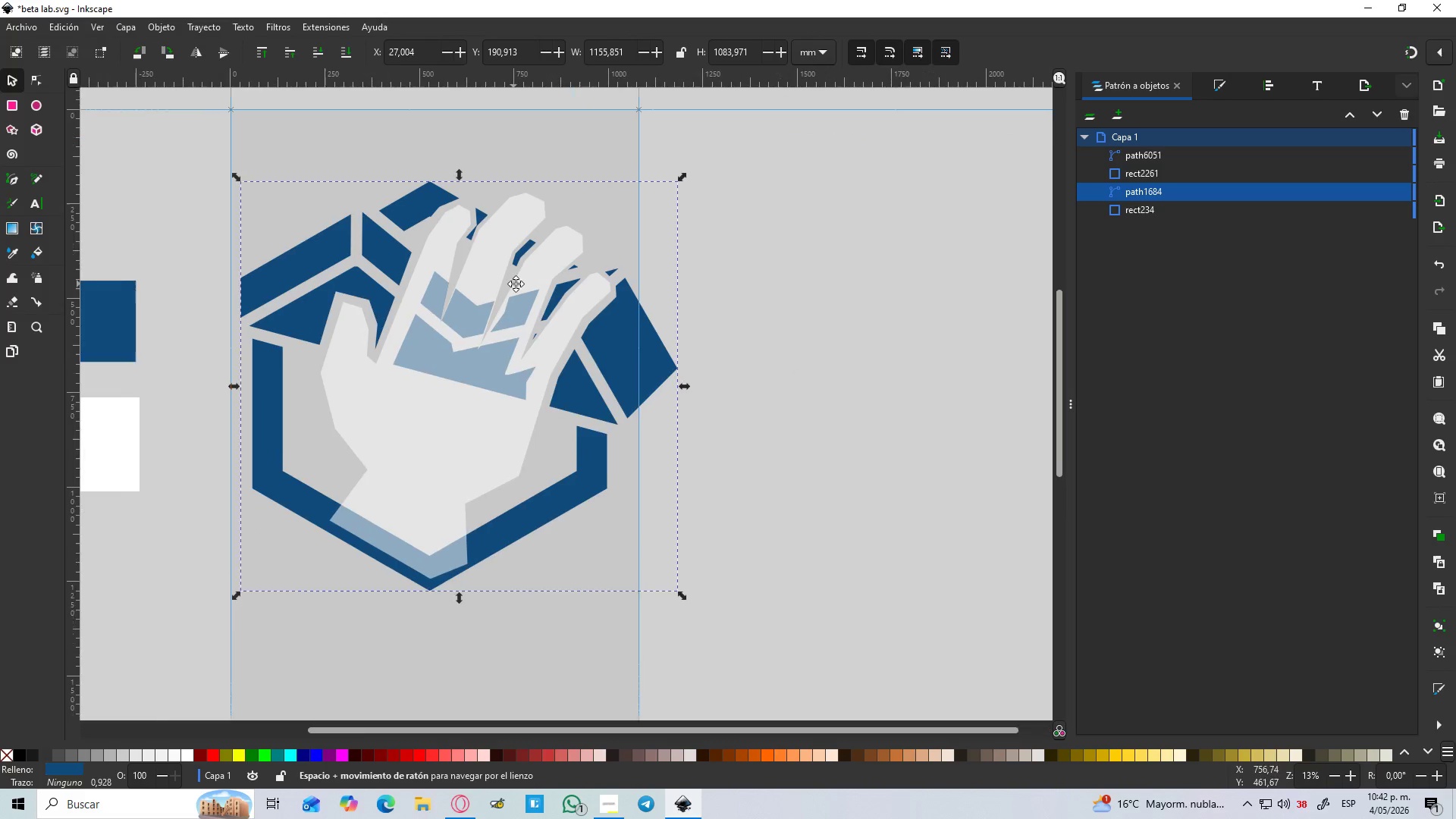 
scroll: coordinate [407, 259], scroll_direction: up, amount: 4.0
 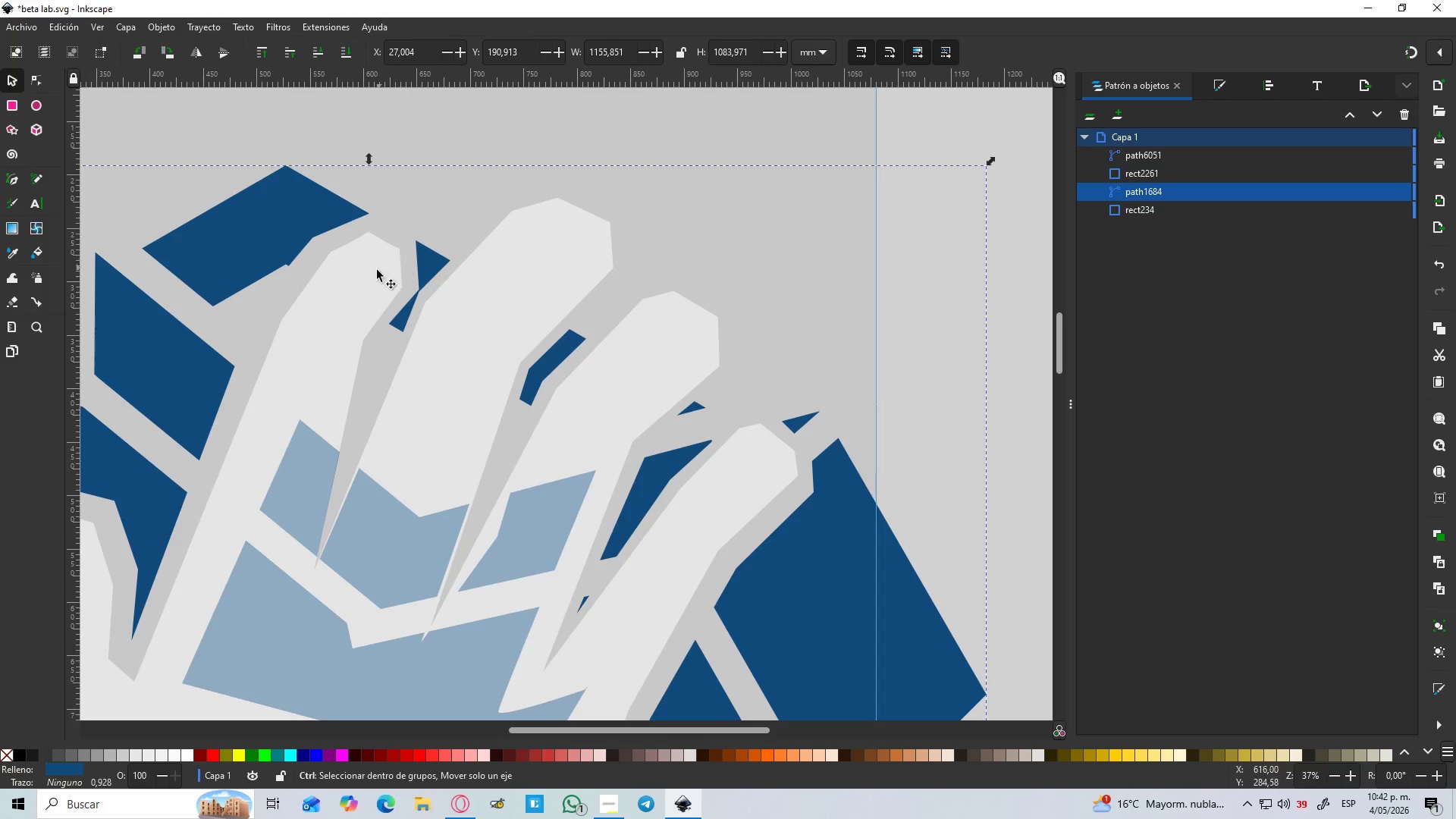 
scroll: coordinate [375, 278], scroll_direction: down, amount: 3.0
 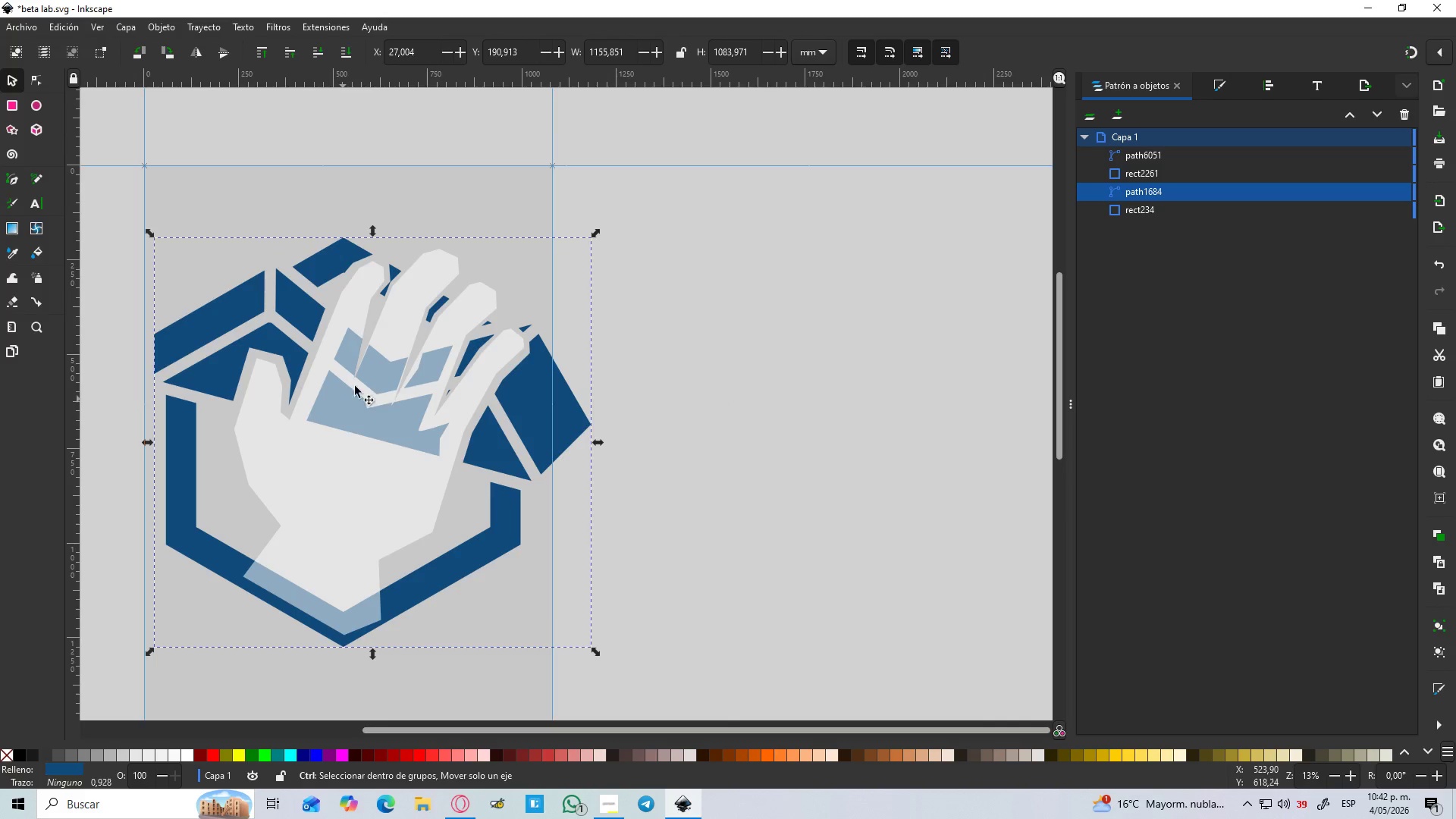 
hold_key(key=Space, duration=0.45)
 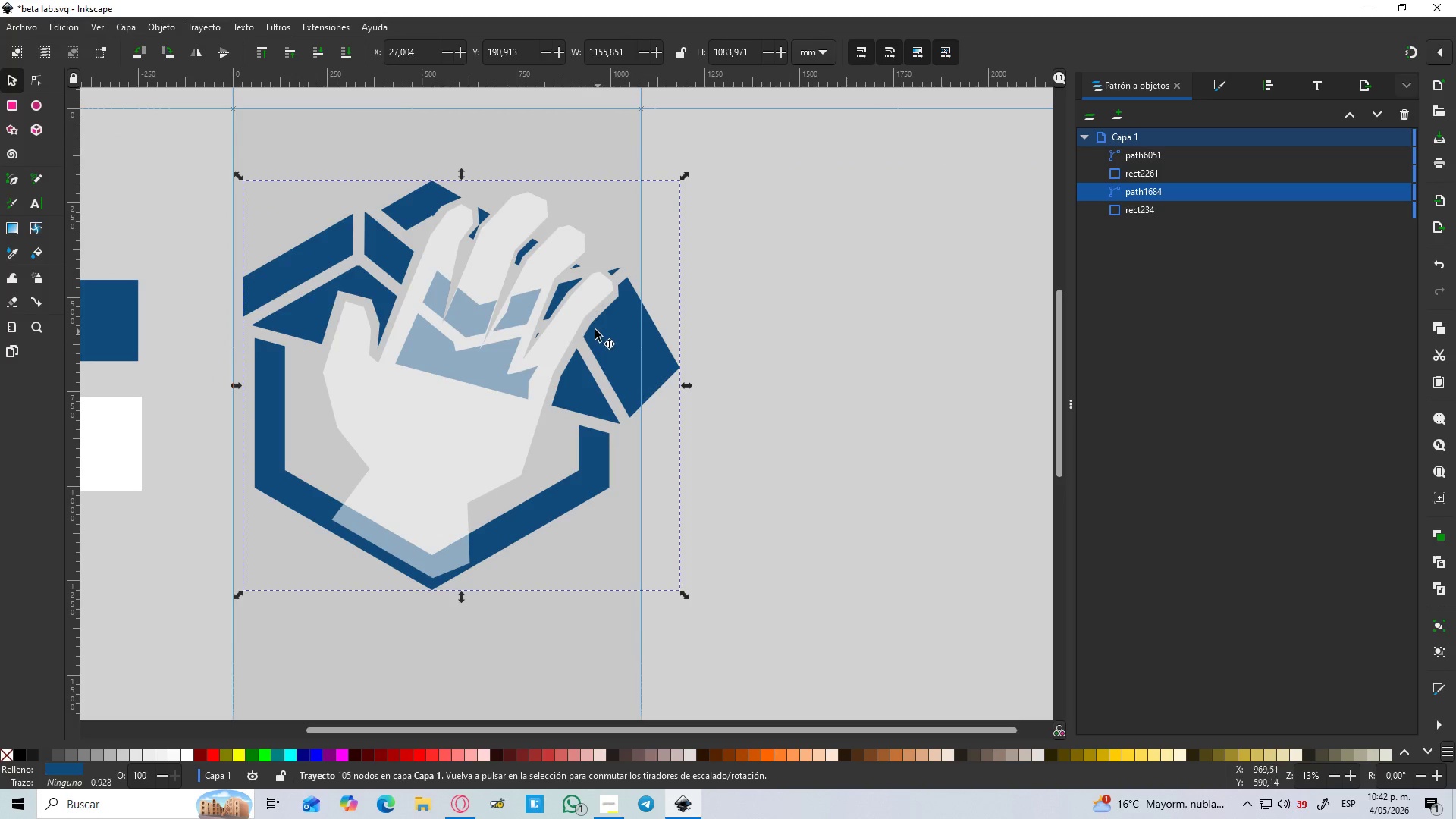 
hold_key(key=ControlLeft, duration=1.5)
scroll: coordinate [445, 249], scroll_direction: up, amount: 6.0
 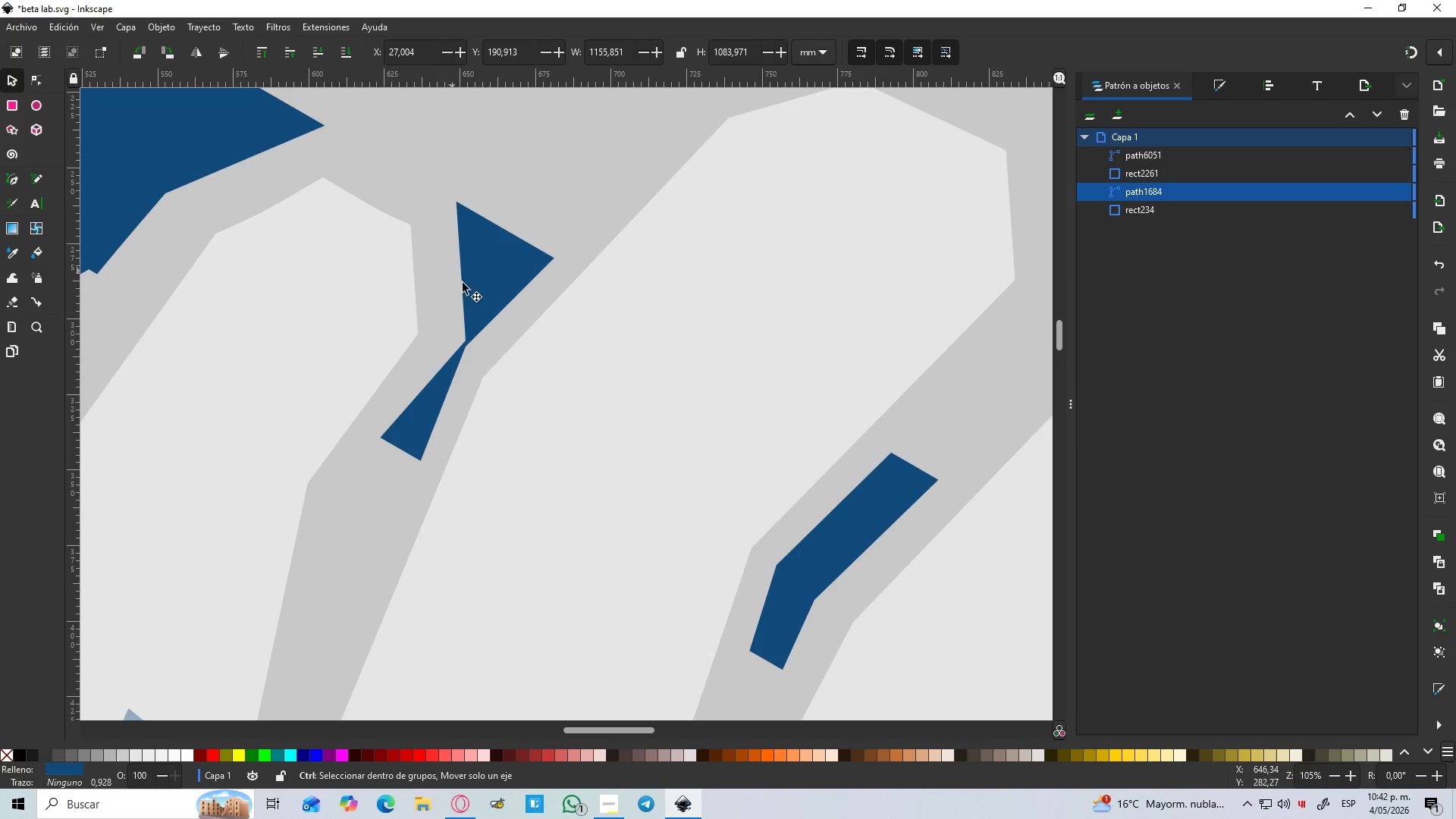 
hold_key(key=ControlLeft, duration=0.48)
scroll: coordinate [471, 293], scroll_direction: up, amount: 2.0
 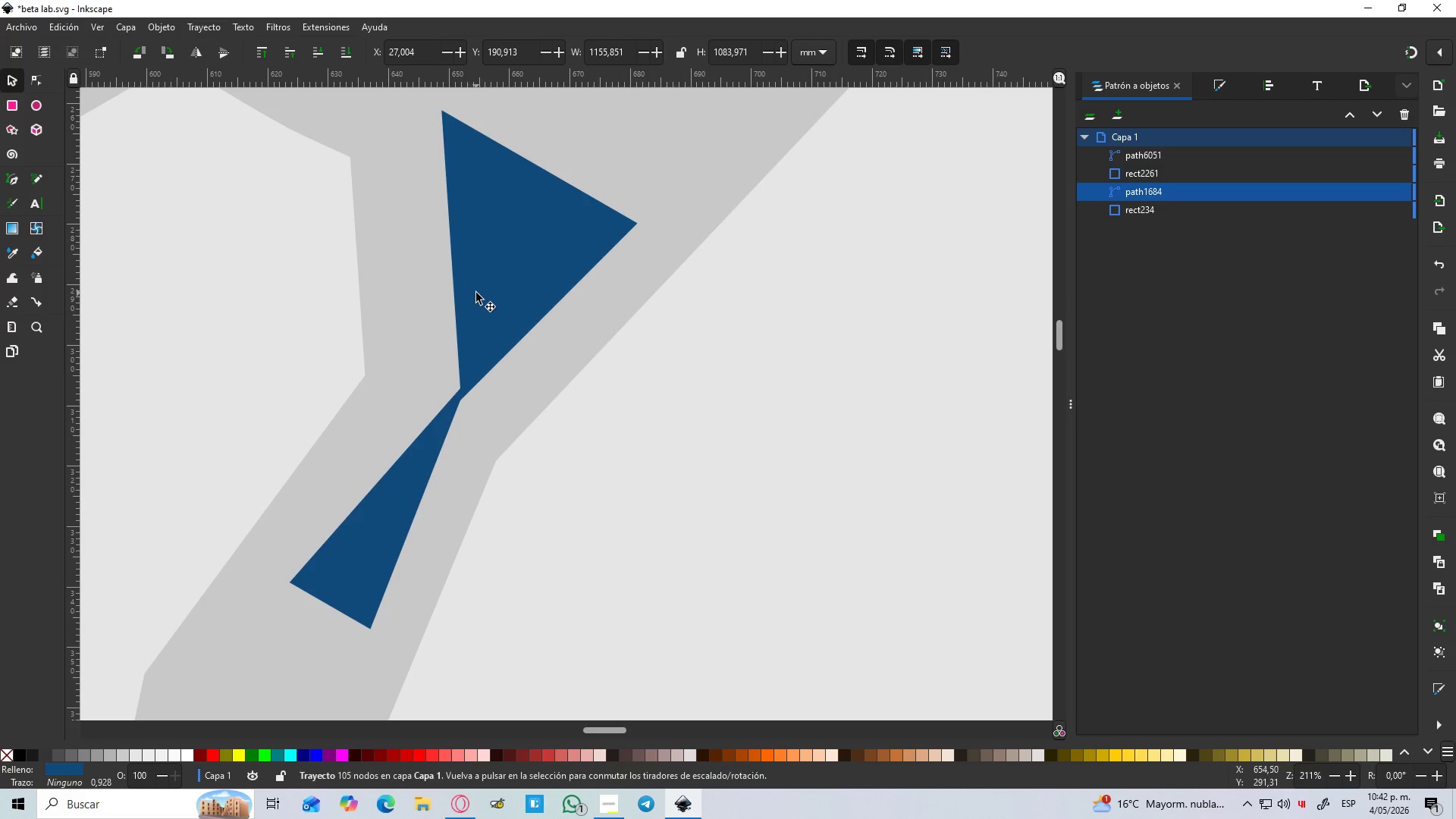 
hold_key(key=ControlLeft, duration=0.58)
scroll: coordinate [475, 286], scroll_direction: down, amount: 4.0
 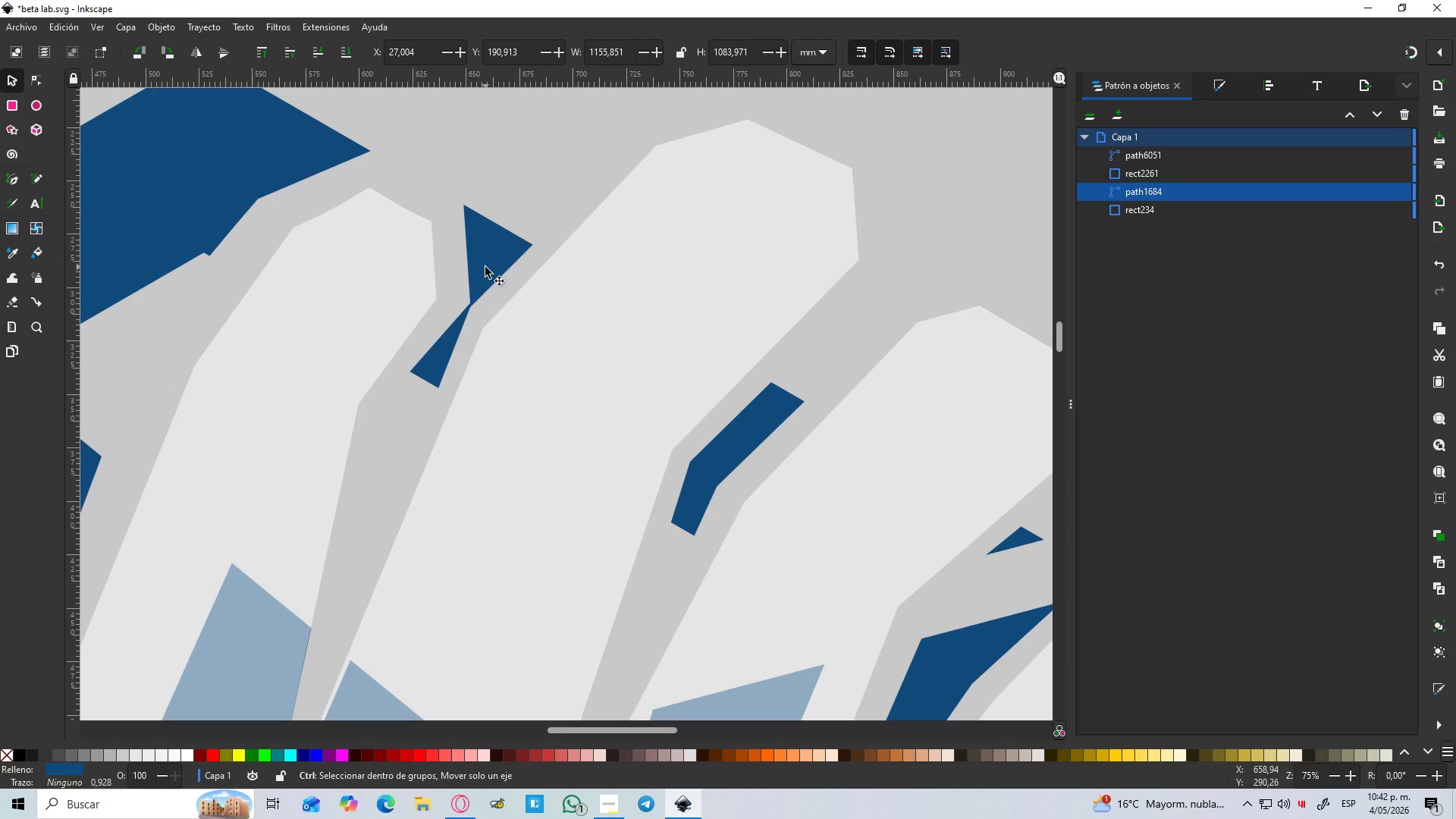 
double_click([485, 267])
 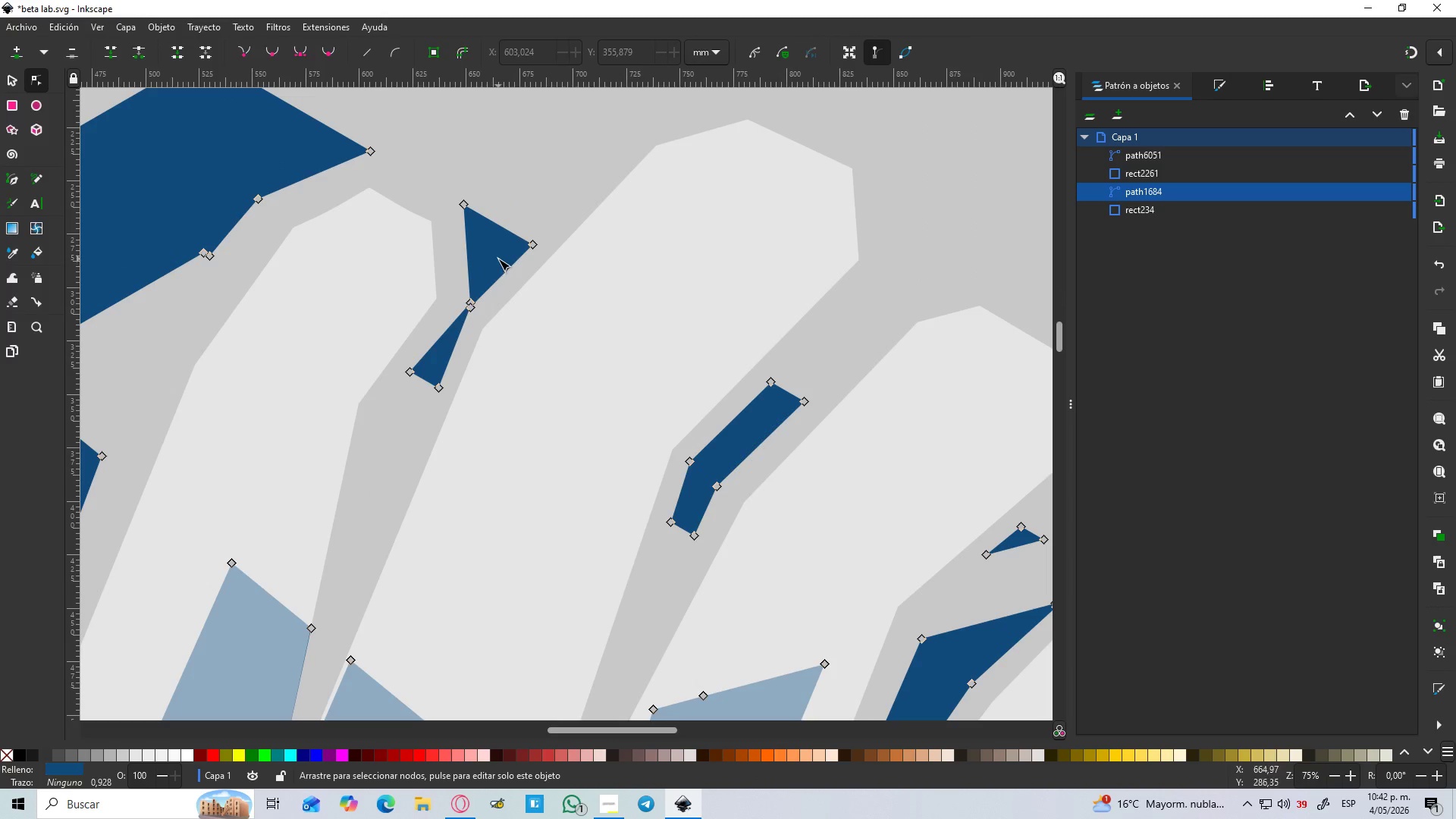 
left_click([494, 264])
 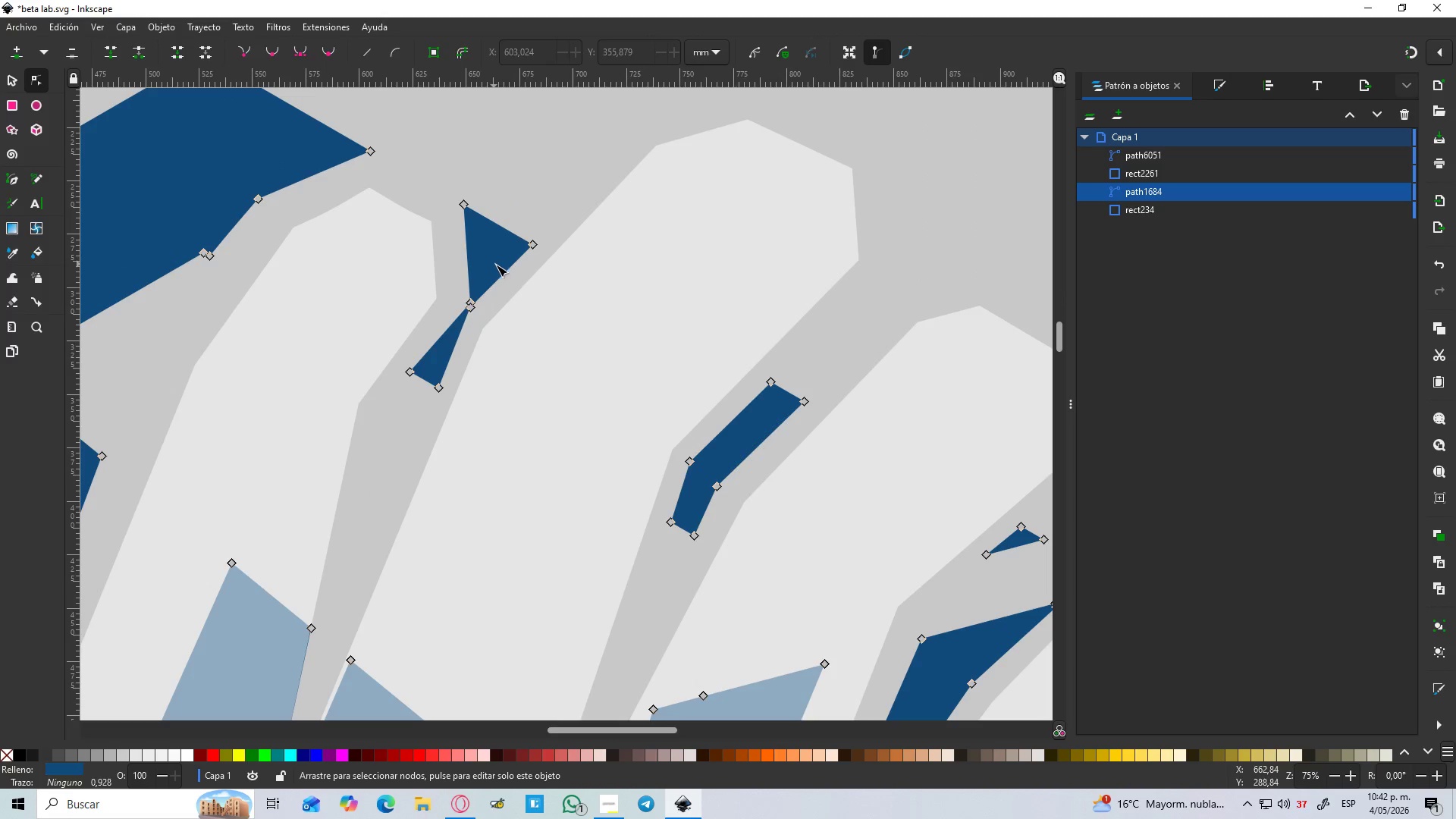 
hold_key(key=ControlLeft, duration=0.53)
scroll: coordinate [504, 265], scroll_direction: down, amount: 3.0
 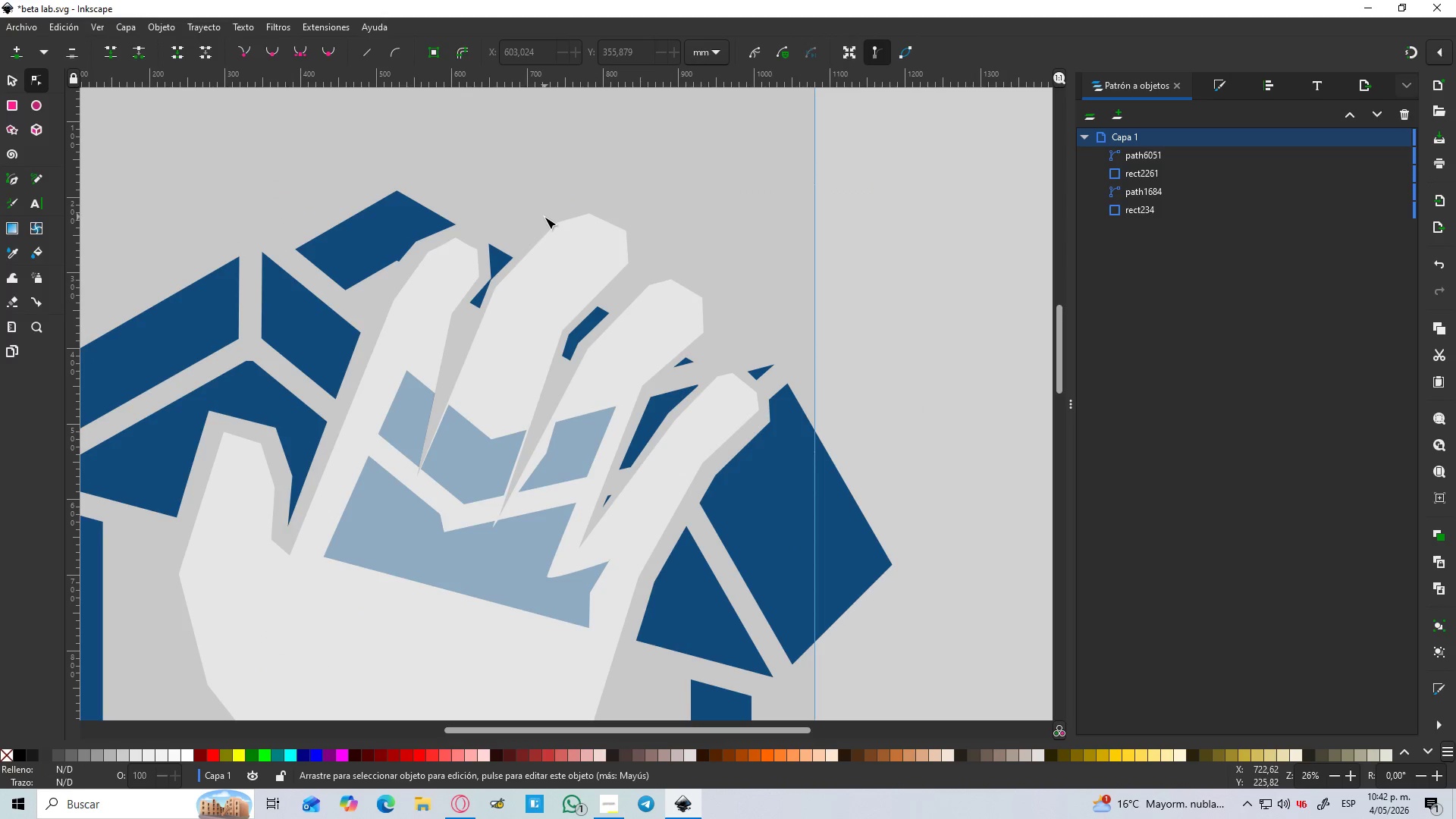 
left_click_drag(start_coordinate=[544, 217], to_coordinate=[443, 362])
 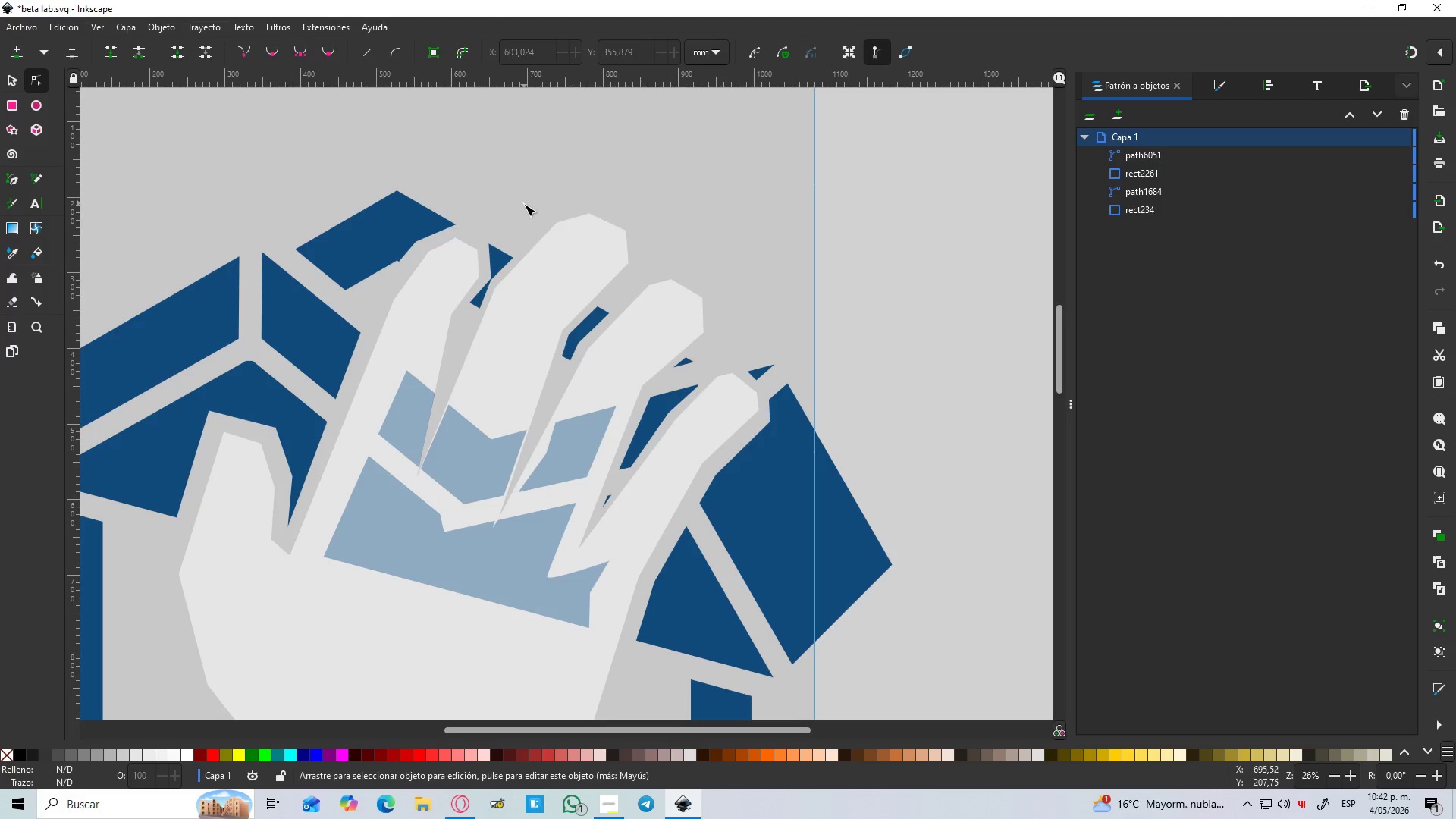 
double_click([491, 256])
 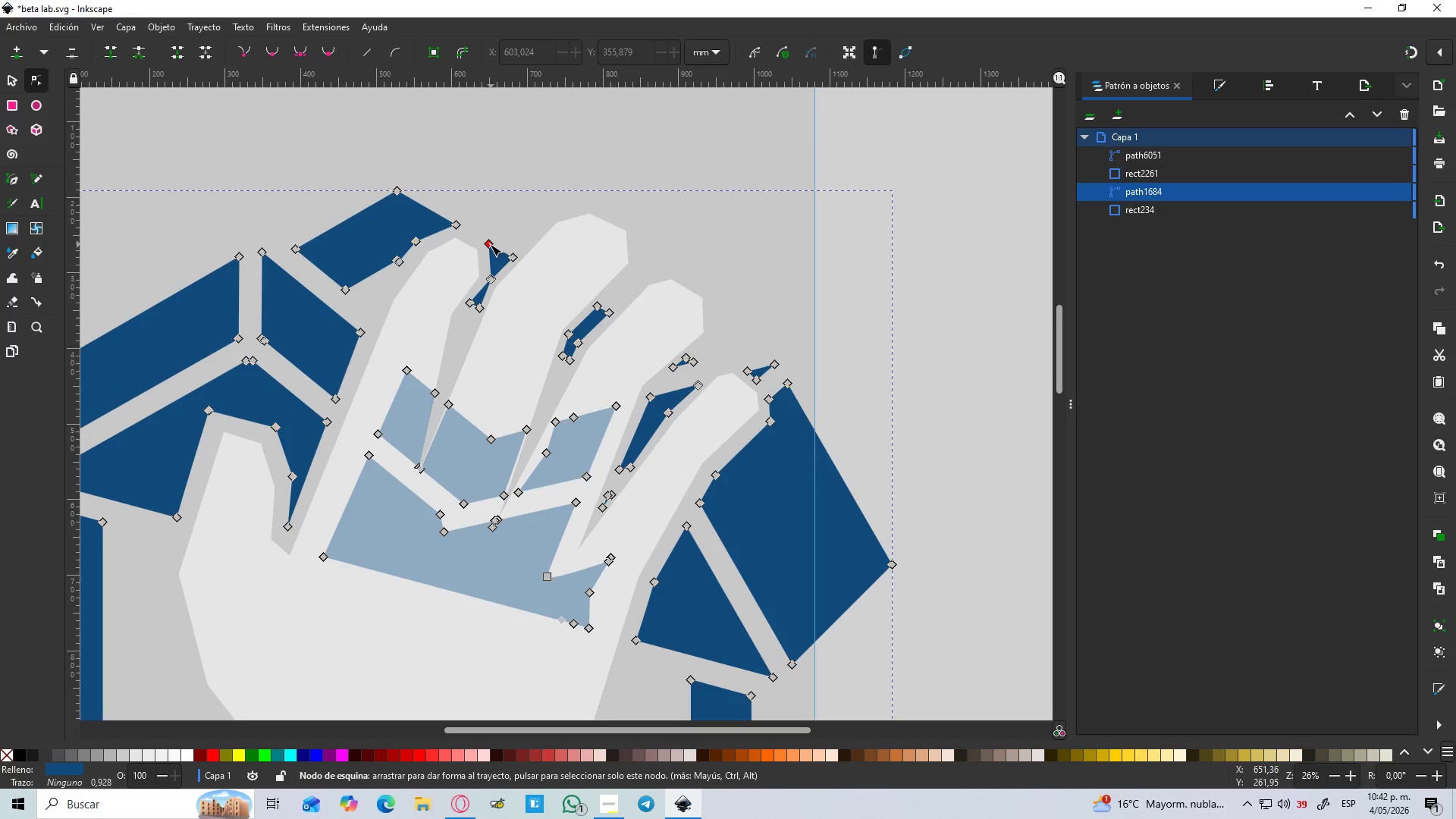 
left_click_drag(start_coordinate=[523, 235], to_coordinate=[466, 325])
 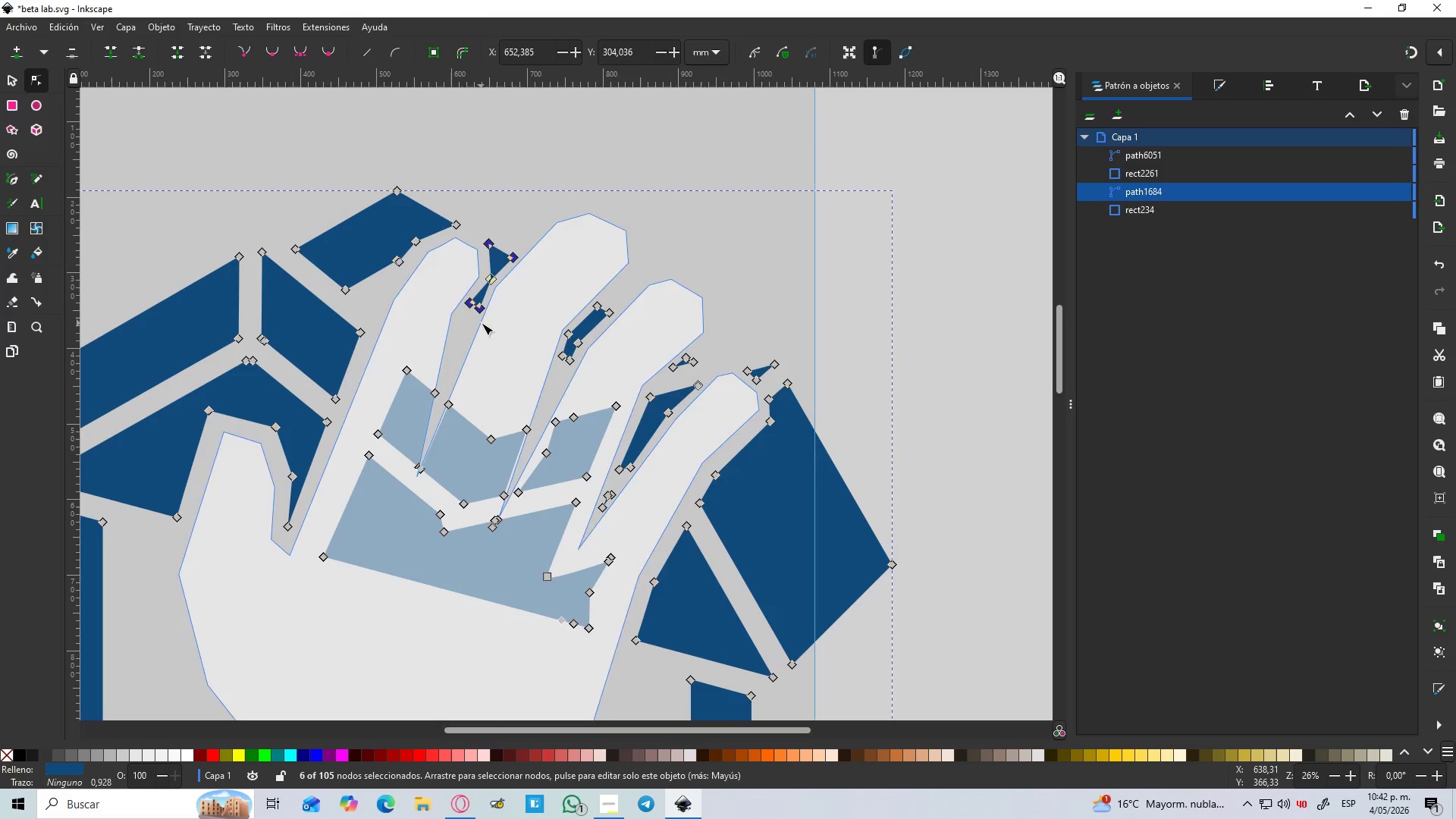 
key(Delete)
 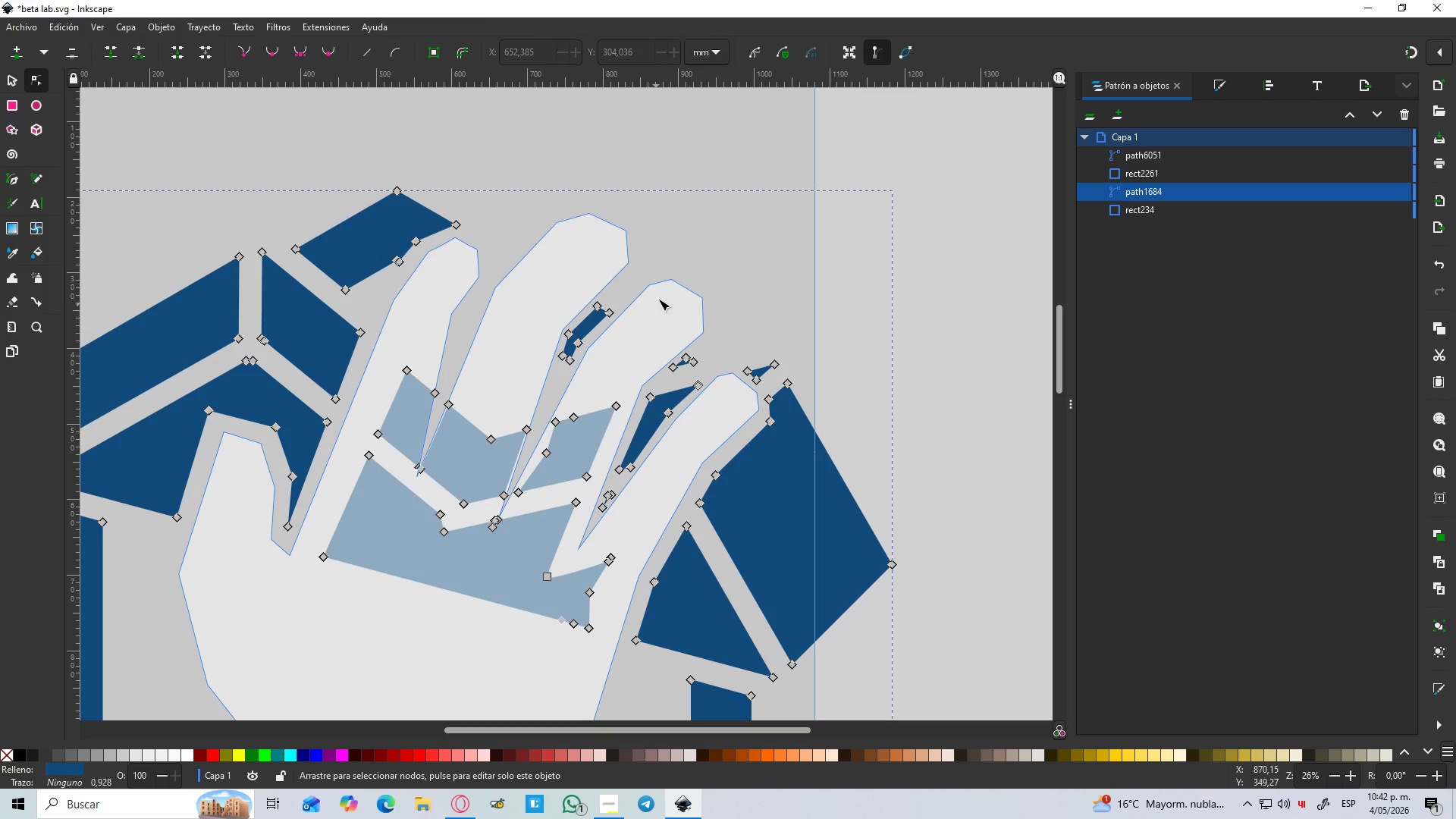 
left_click_drag(start_coordinate=[660, 284], to_coordinate=[538, 378])
 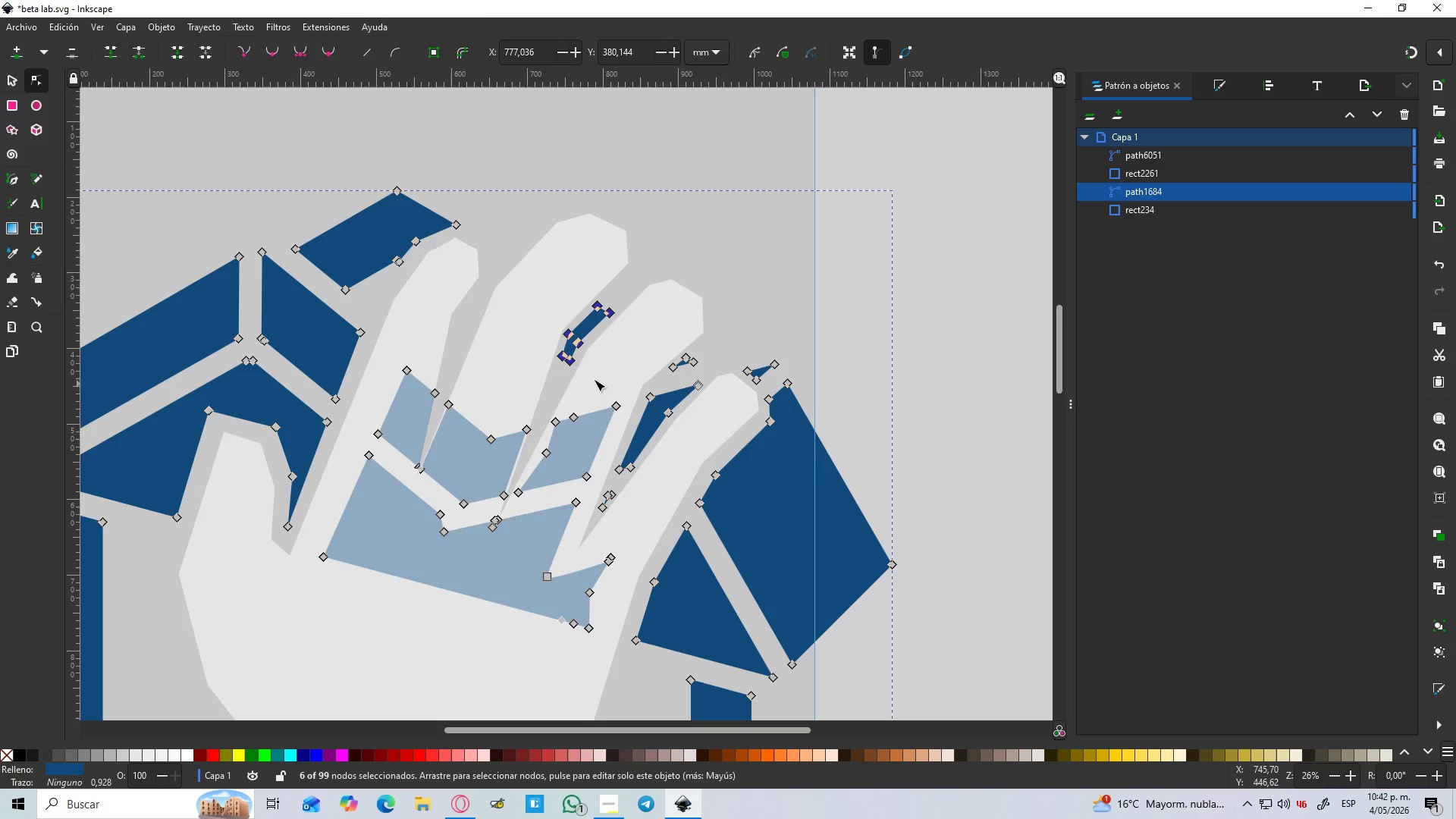 
key(Delete)
 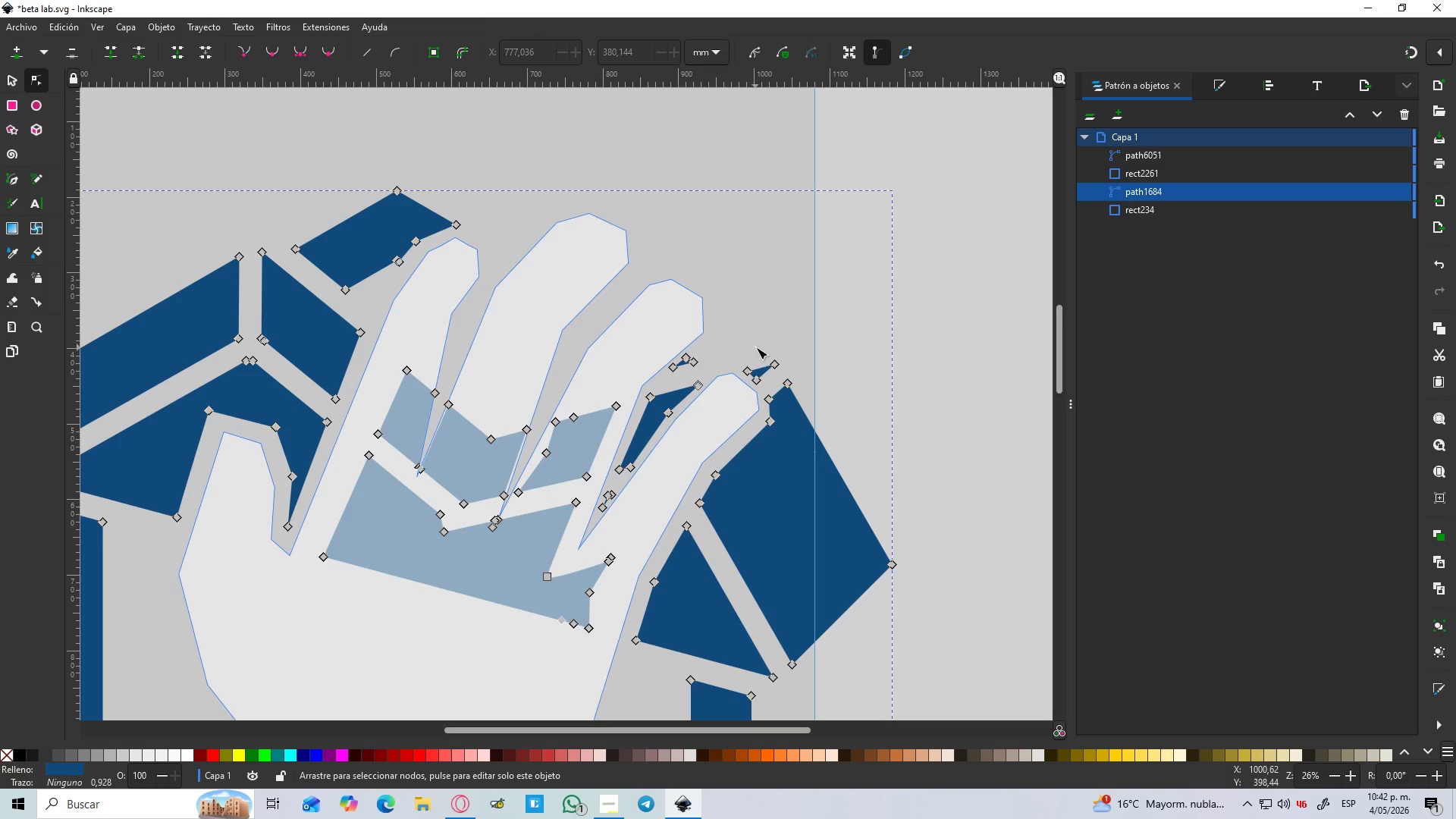 
left_click_drag(start_coordinate=[733, 353], to_coordinate=[657, 381])
 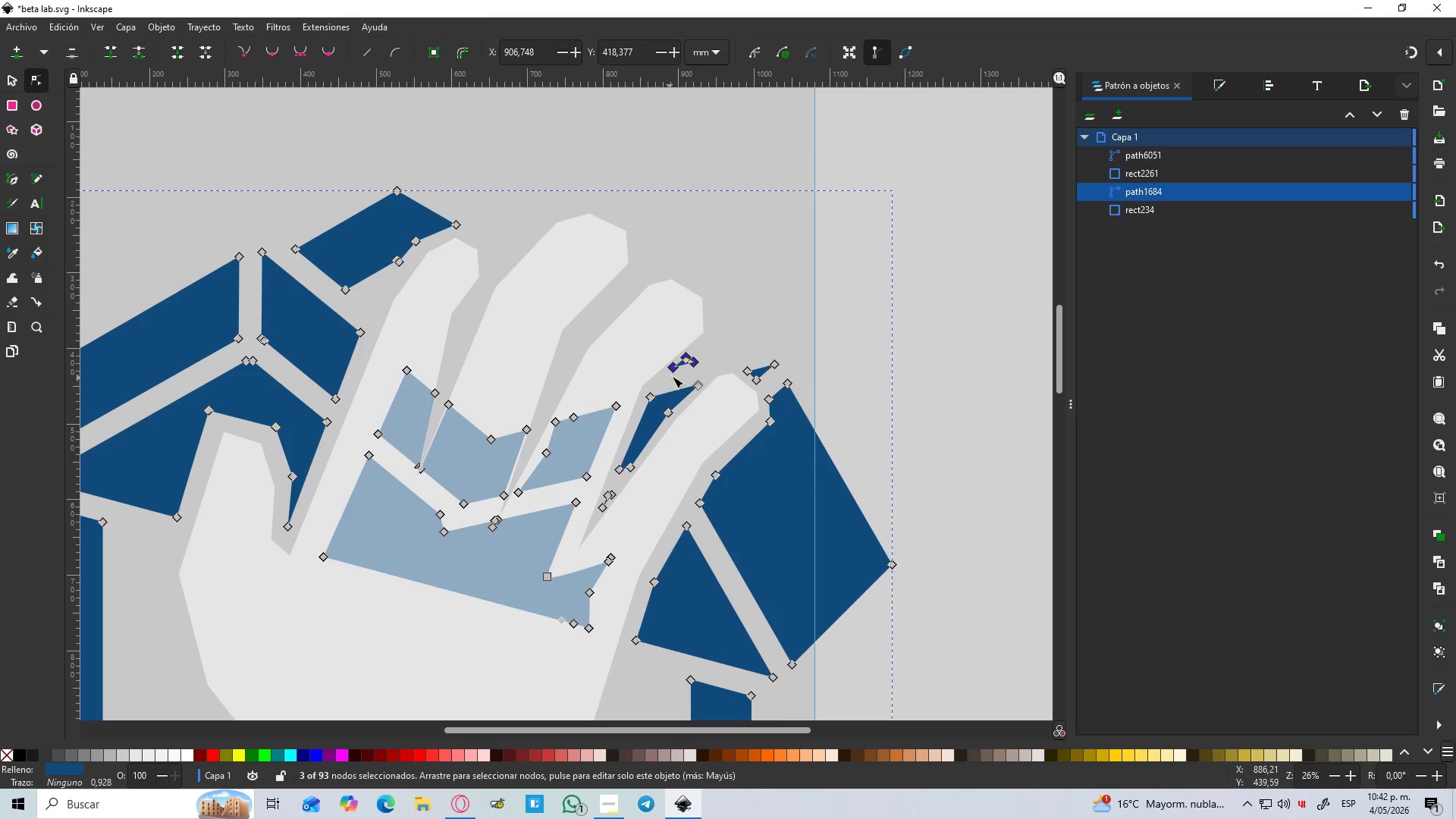 
key(Delete)
 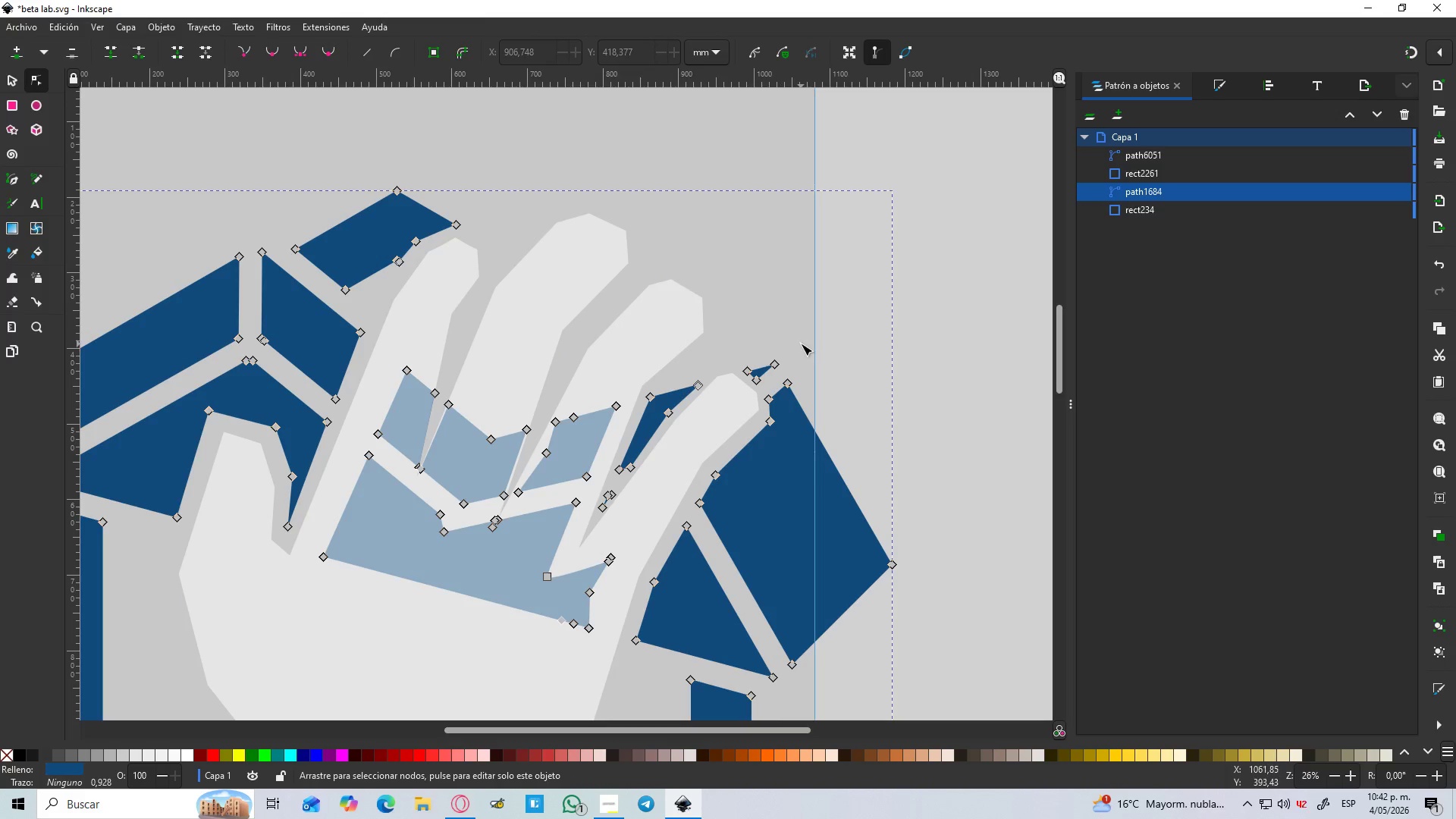 
left_click_drag(start_coordinate=[800, 344], to_coordinate=[739, 386])
 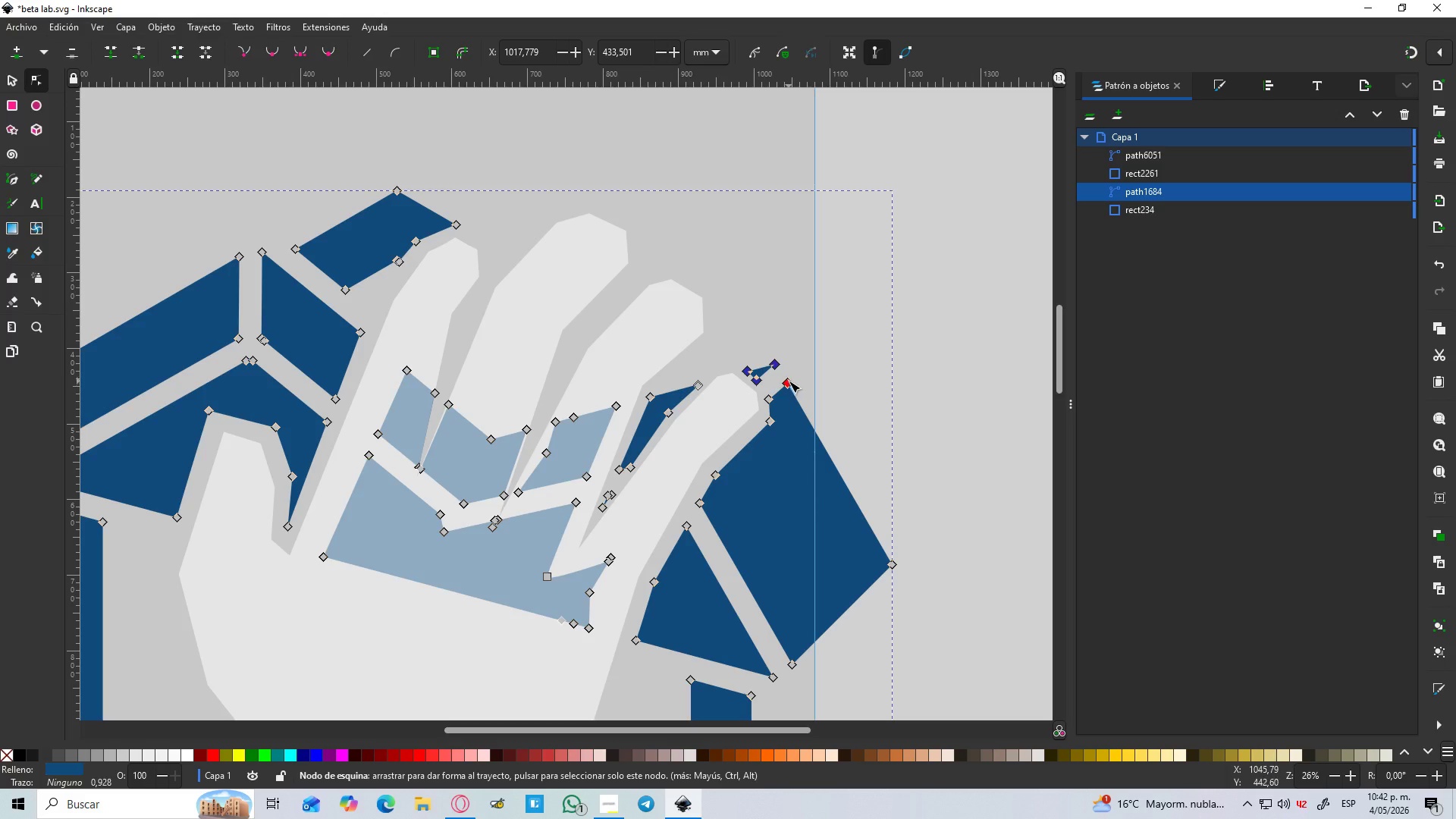 
hold_key(key=ShiftLeft, duration=1.16)
left_click([785, 382])
 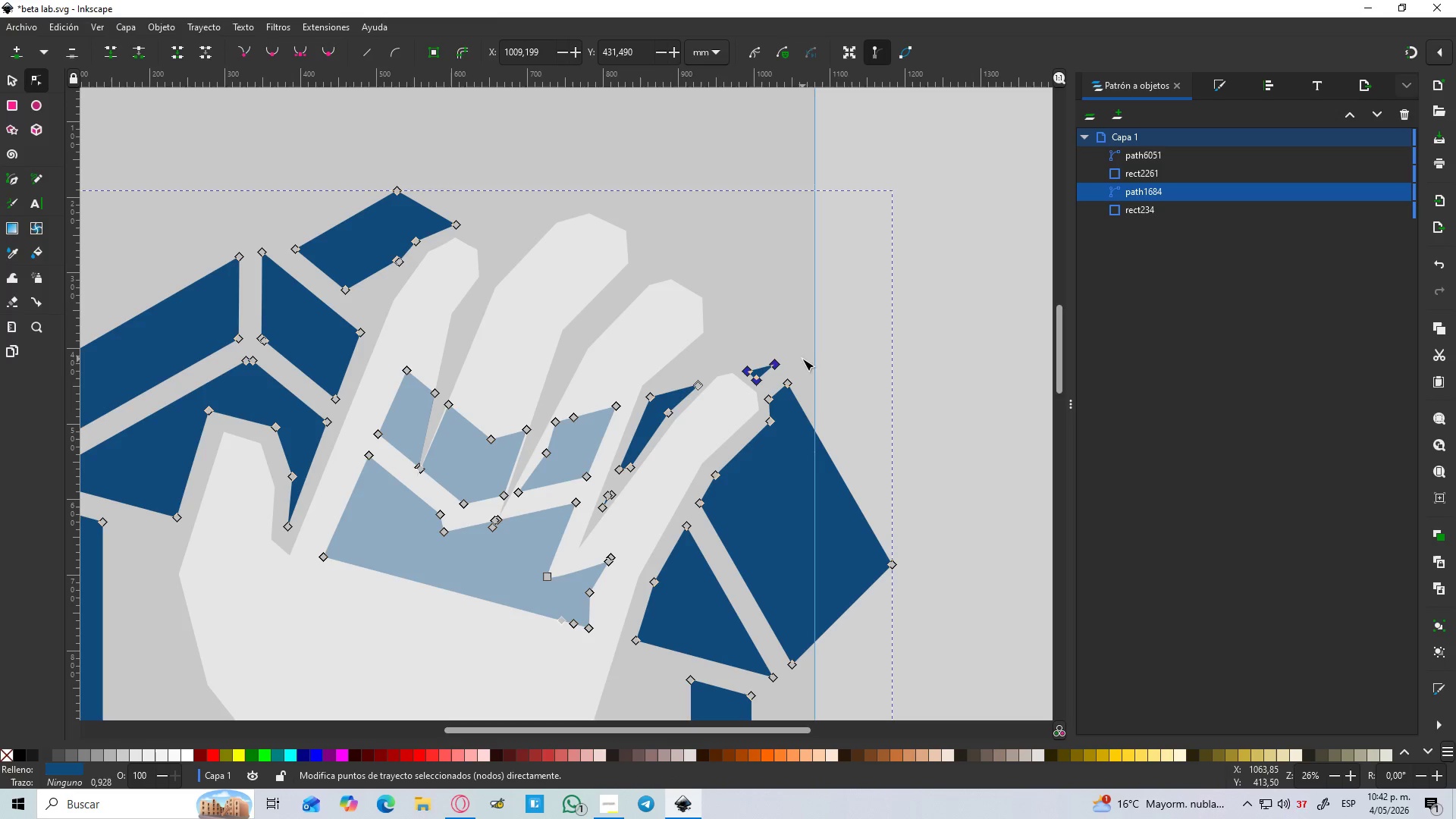 
key(Delete)
 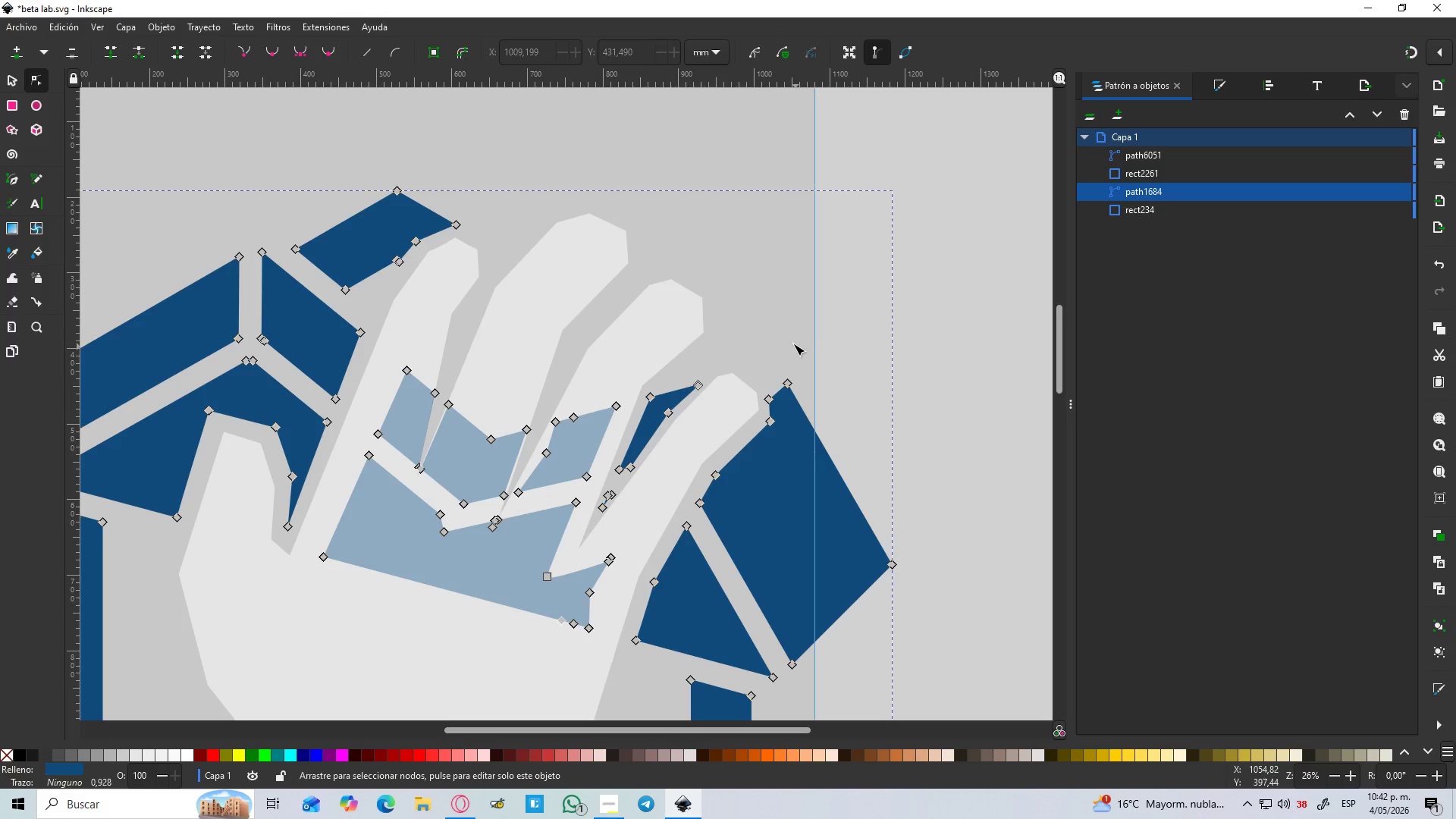 
hold_key(key=ControlLeft, duration=0.44)
scroll: coordinate [792, 342], scroll_direction: down, amount: 3.0
 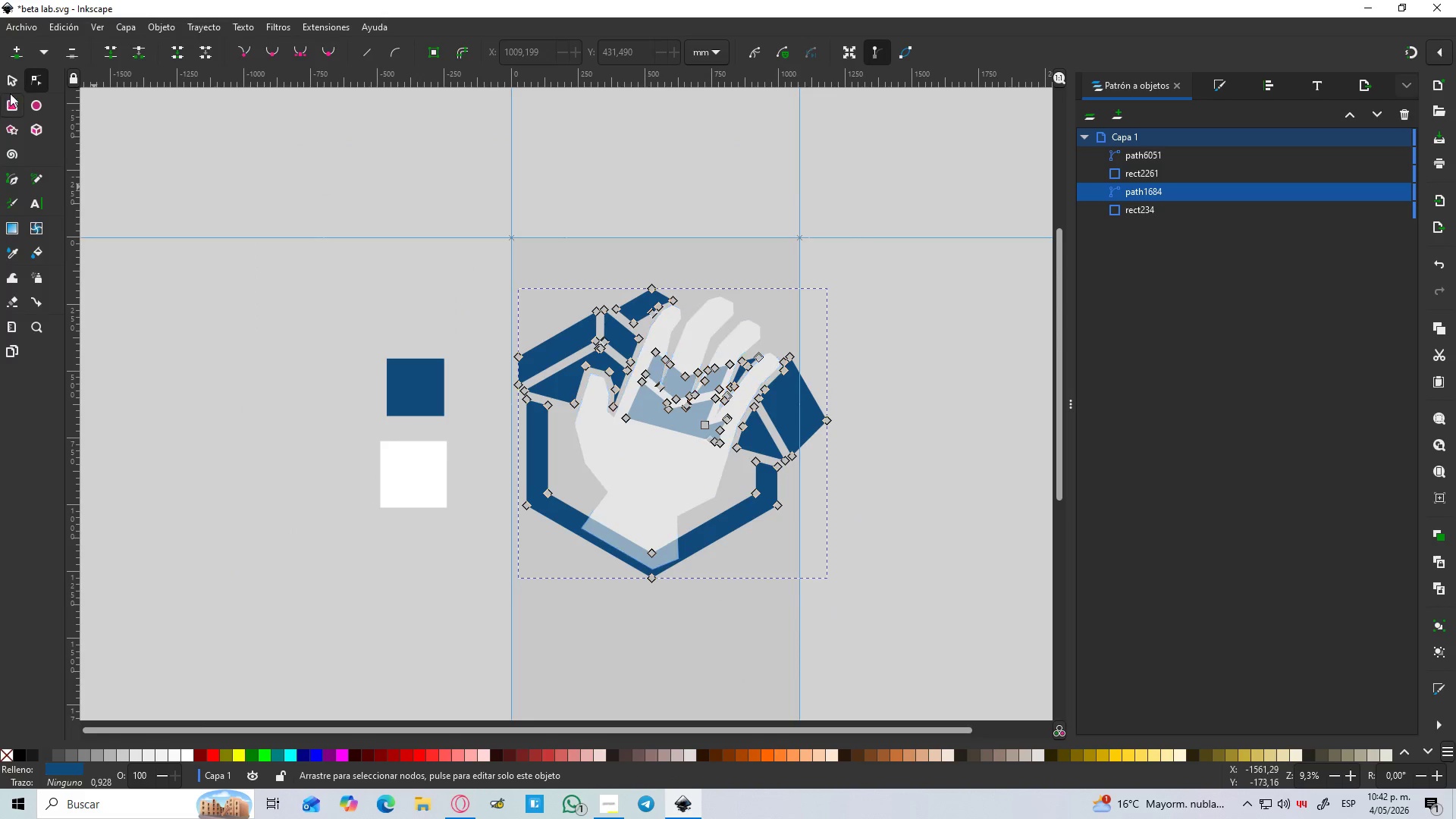 
left_click([11, 88])
 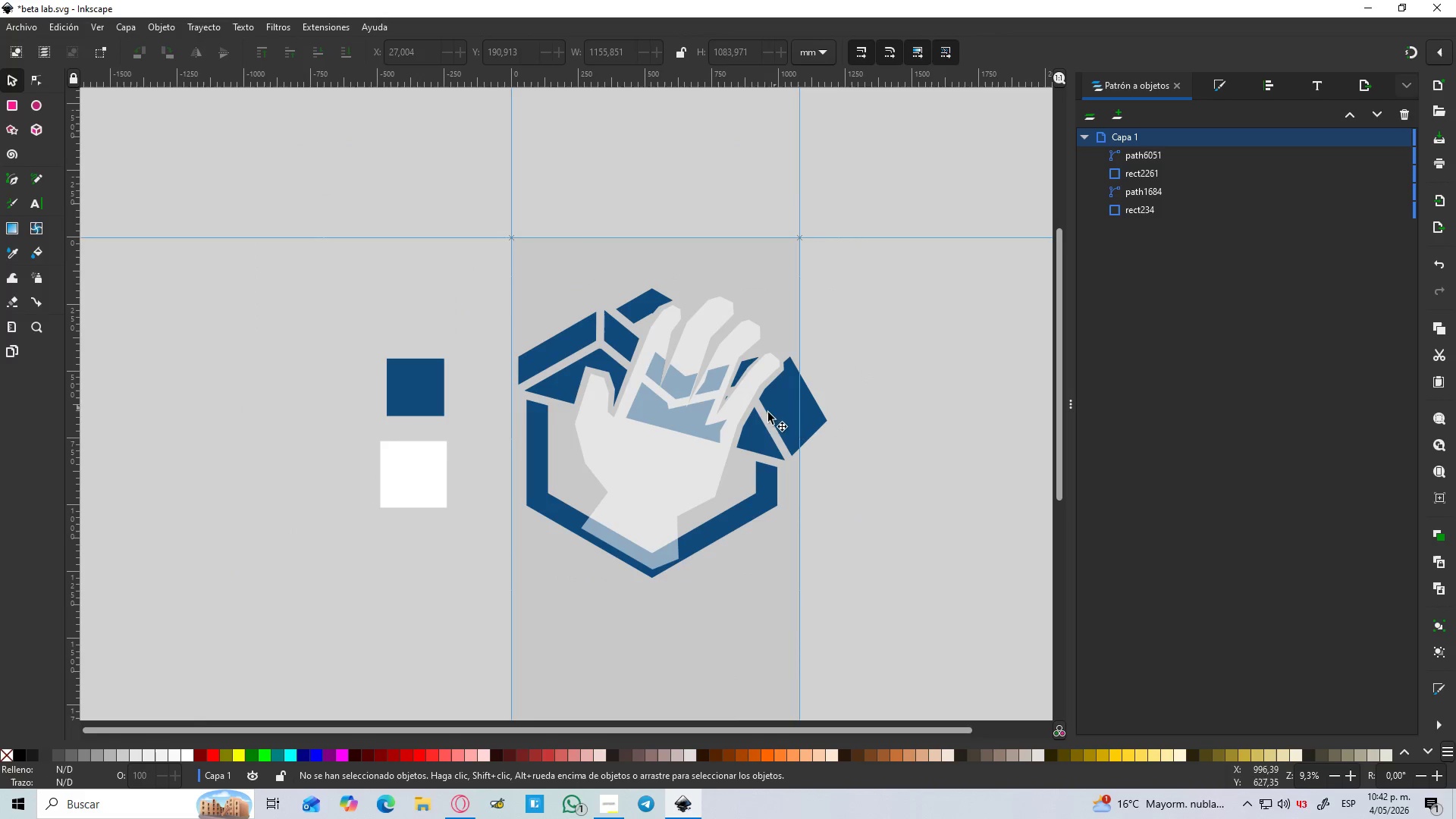 
left_click([720, 435])
 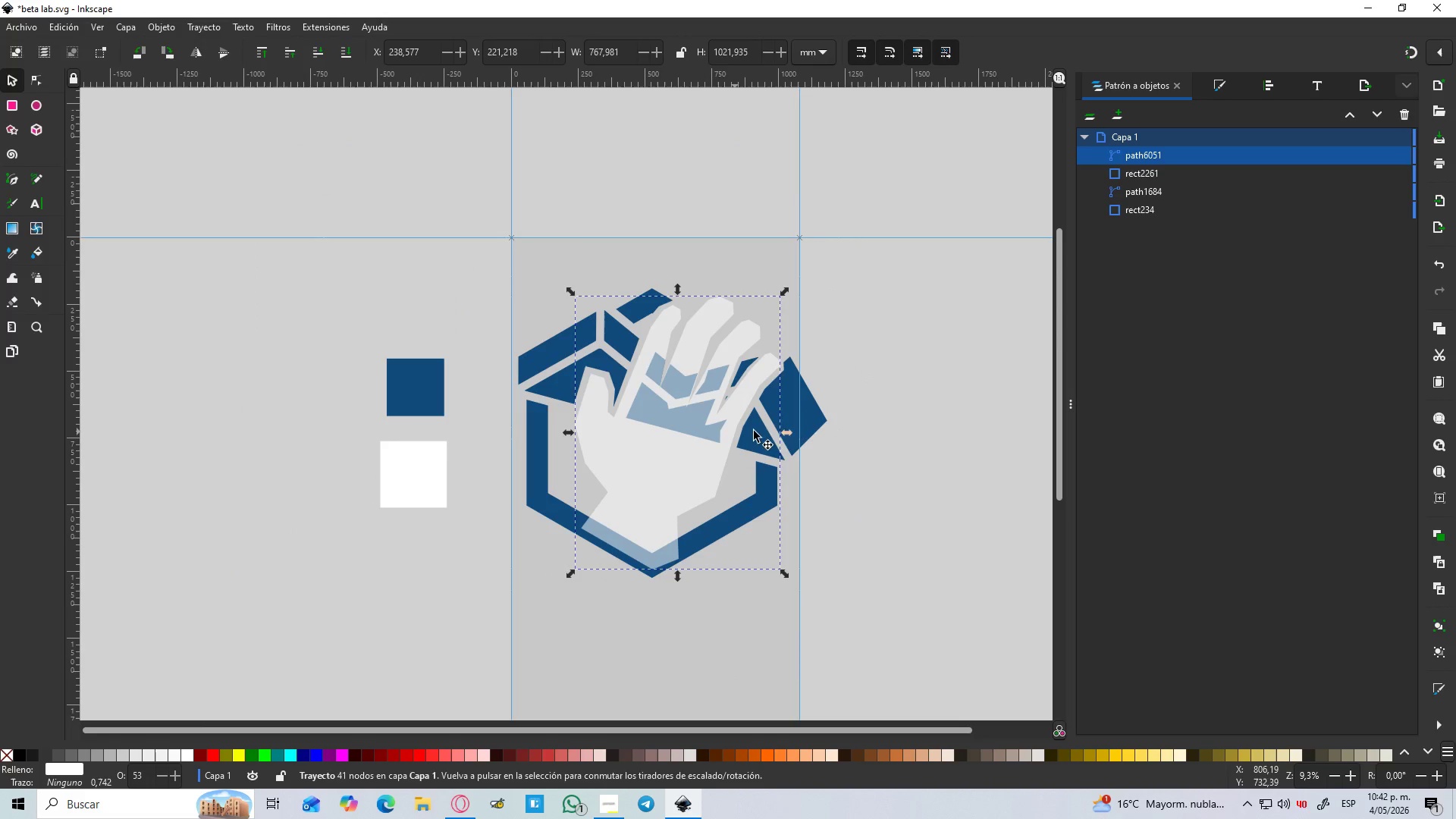 
hold_key(key=ShiftLeft, duration=0.92)
left_click([799, 409])
 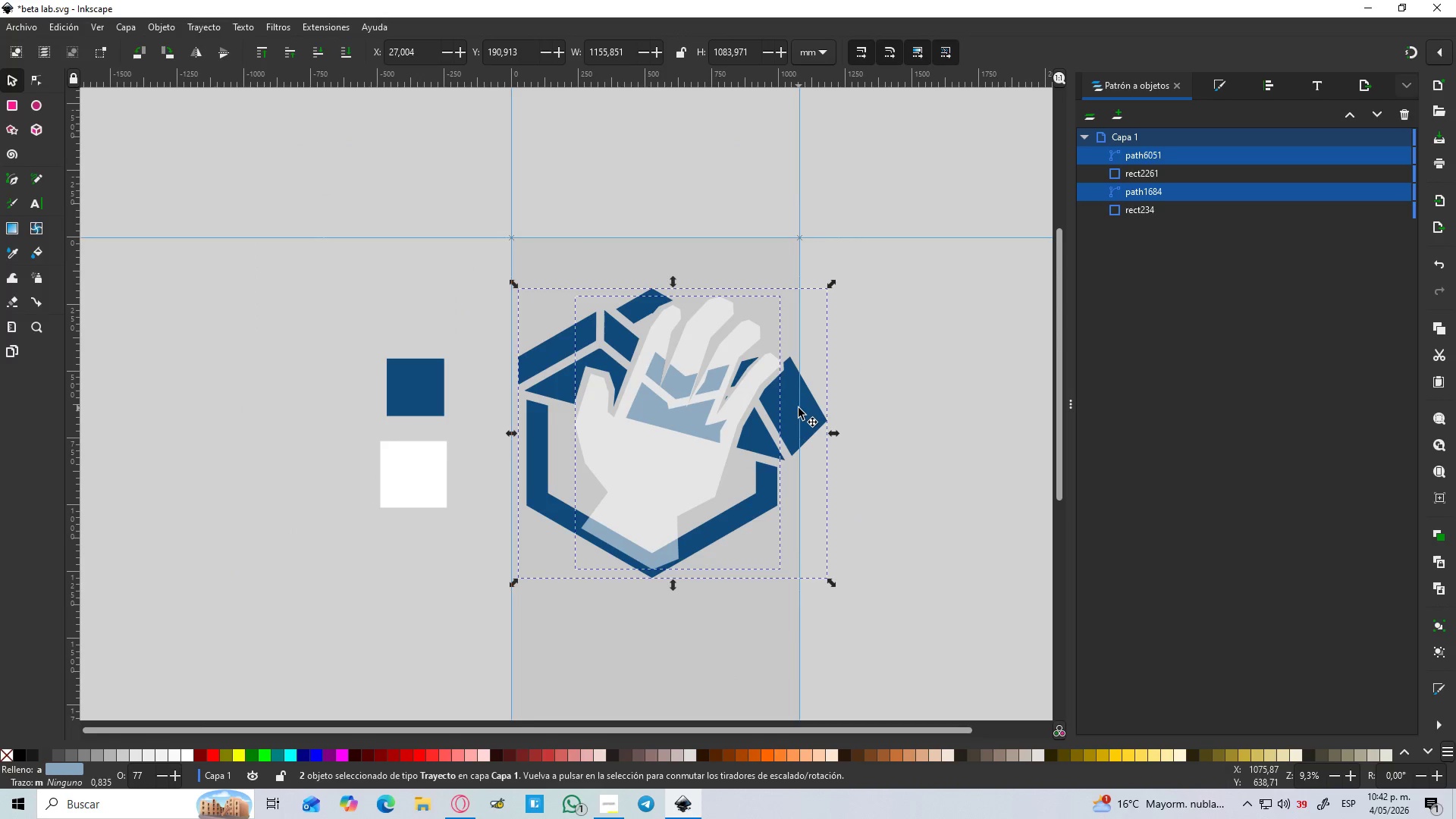 
key(Control+NumpadAdd)
 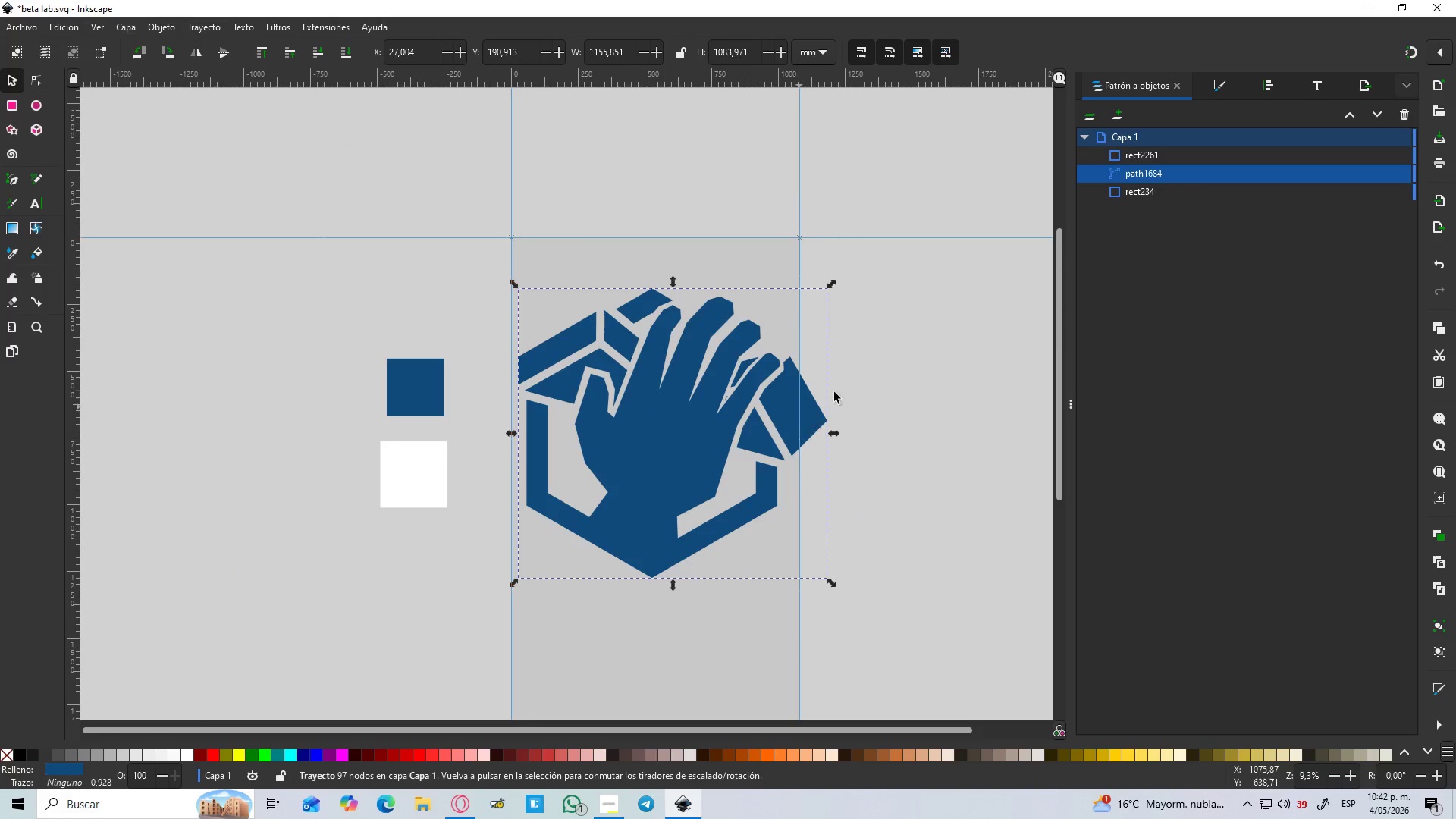 
hold_key(key=ControlLeft, duration=0.62)
 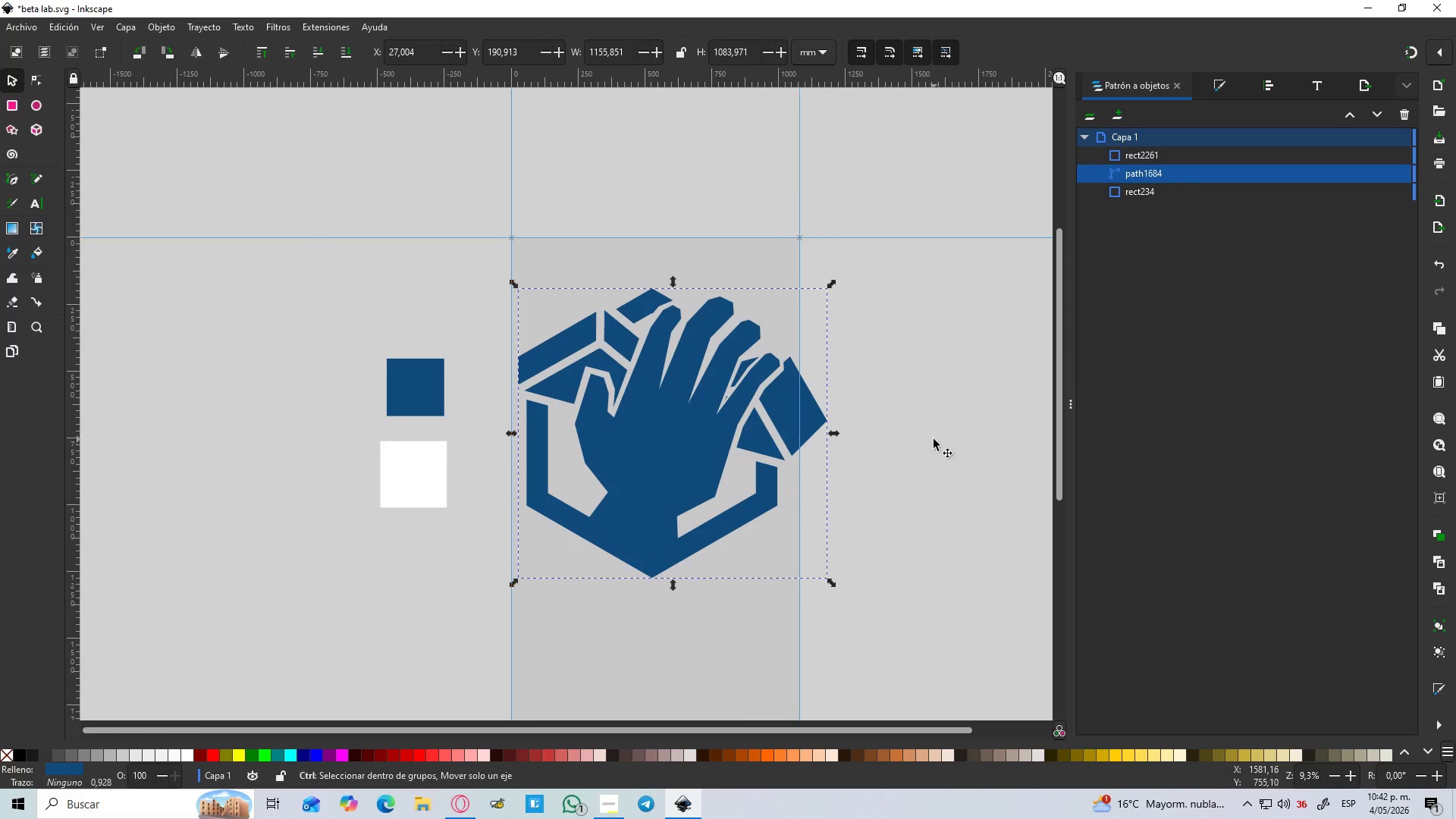 
hold_key(key=ControlLeft, duration=1.5)
scroll: coordinate [934, 439], scroll_direction: down, amount: 2.0
 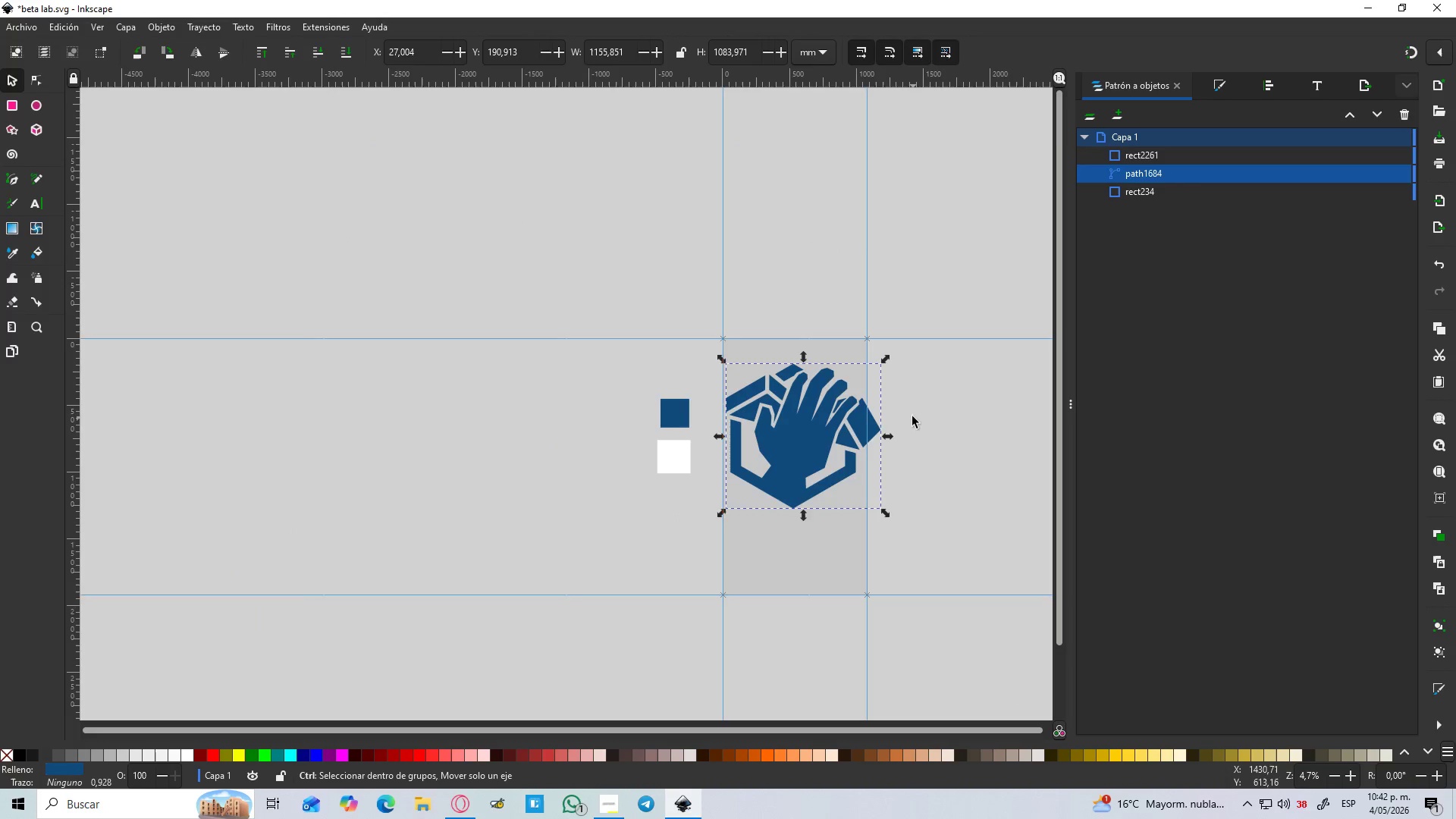 
scroll: coordinate [852, 359], scroll_direction: up, amount: 3.0
 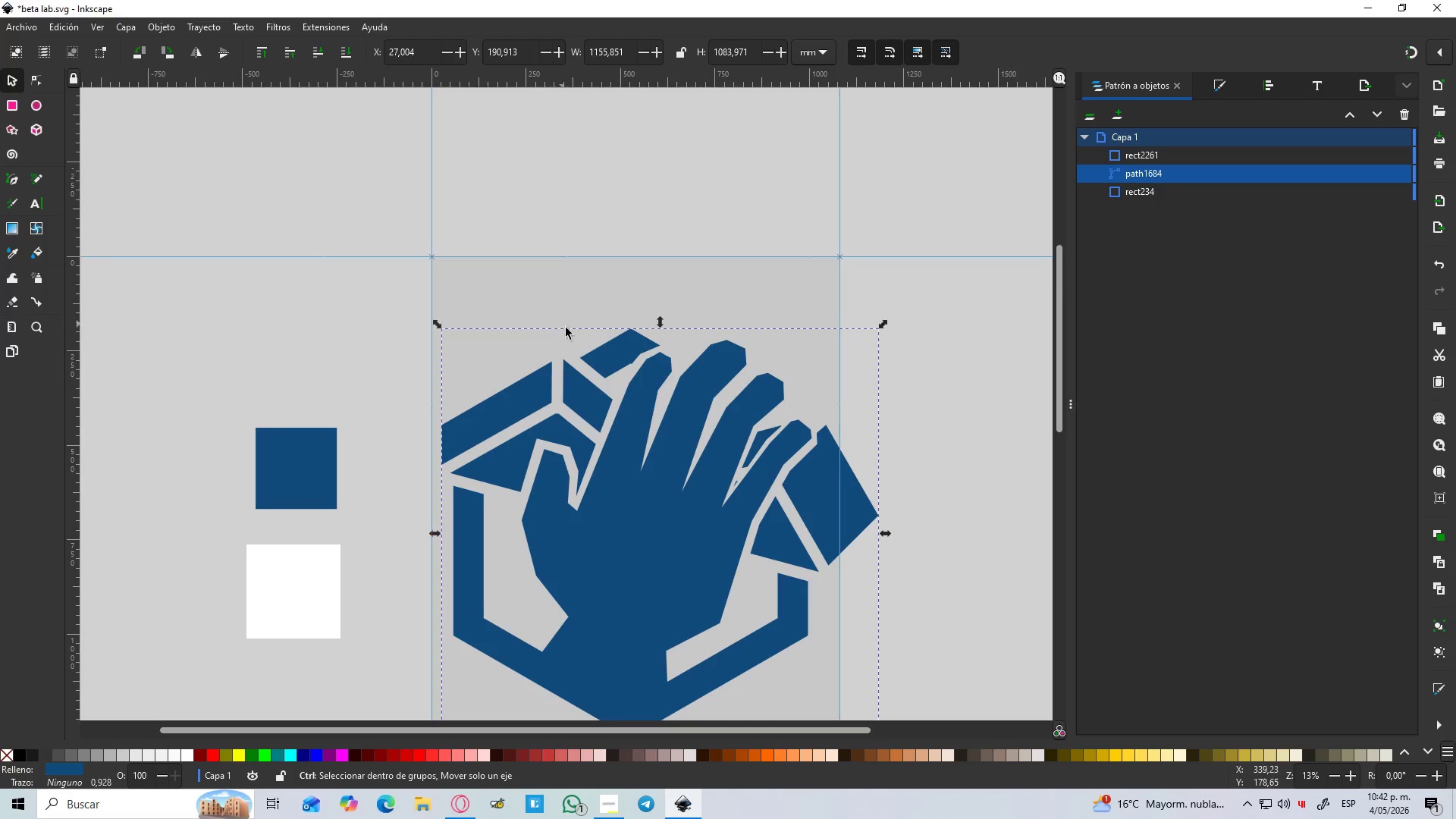 
hold_key(key=ControlLeft, duration=1.51)
scroll: coordinate [670, 367], scroll_direction: up, amount: 3.0
 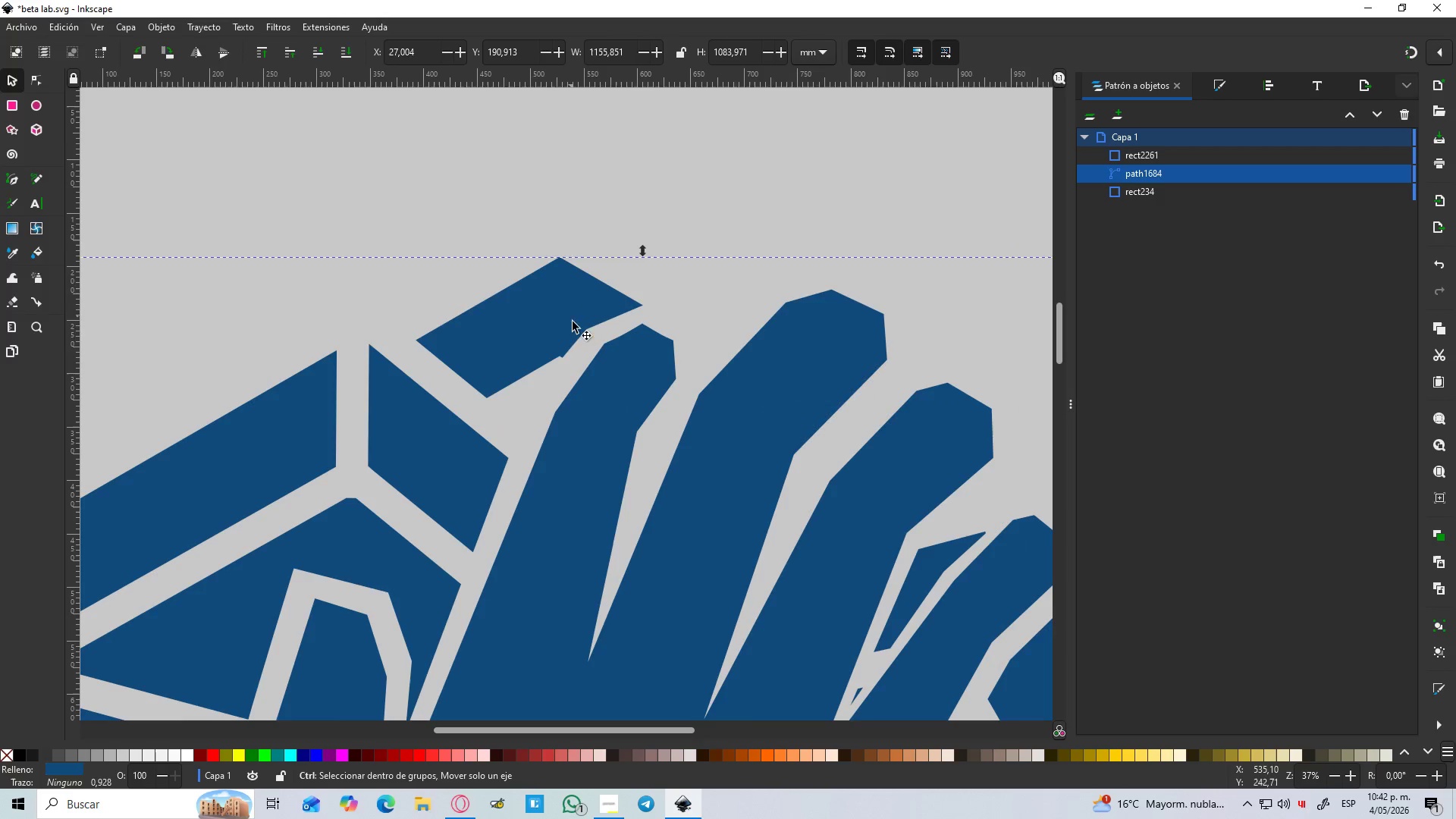 
hold_key(key=ControlLeft, duration=0.39)
 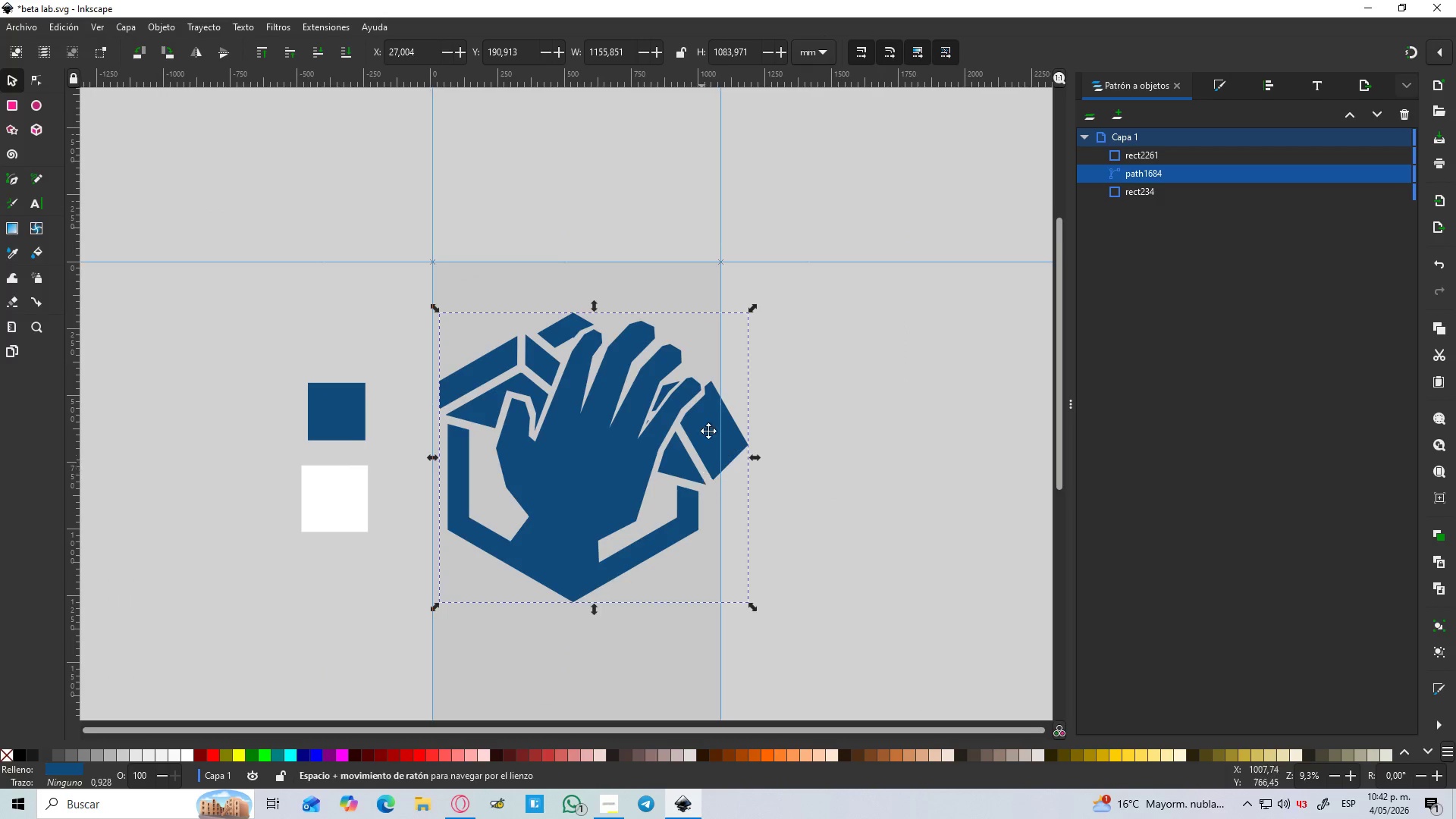 
hold_key(key=ControlLeft, duration=1.53)
 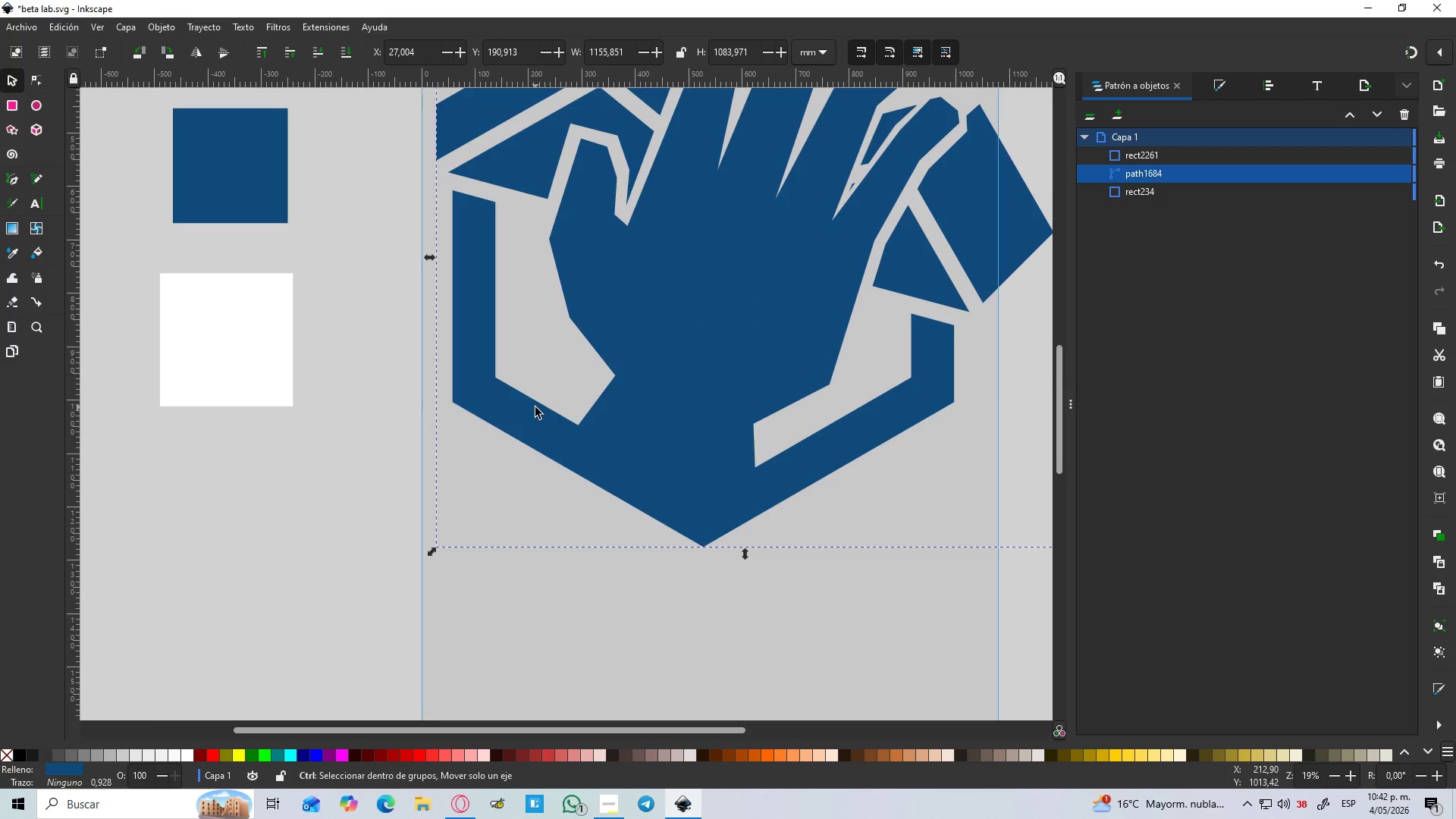 
scroll: coordinate [577, 331], scroll_direction: down, amount: 4.0
 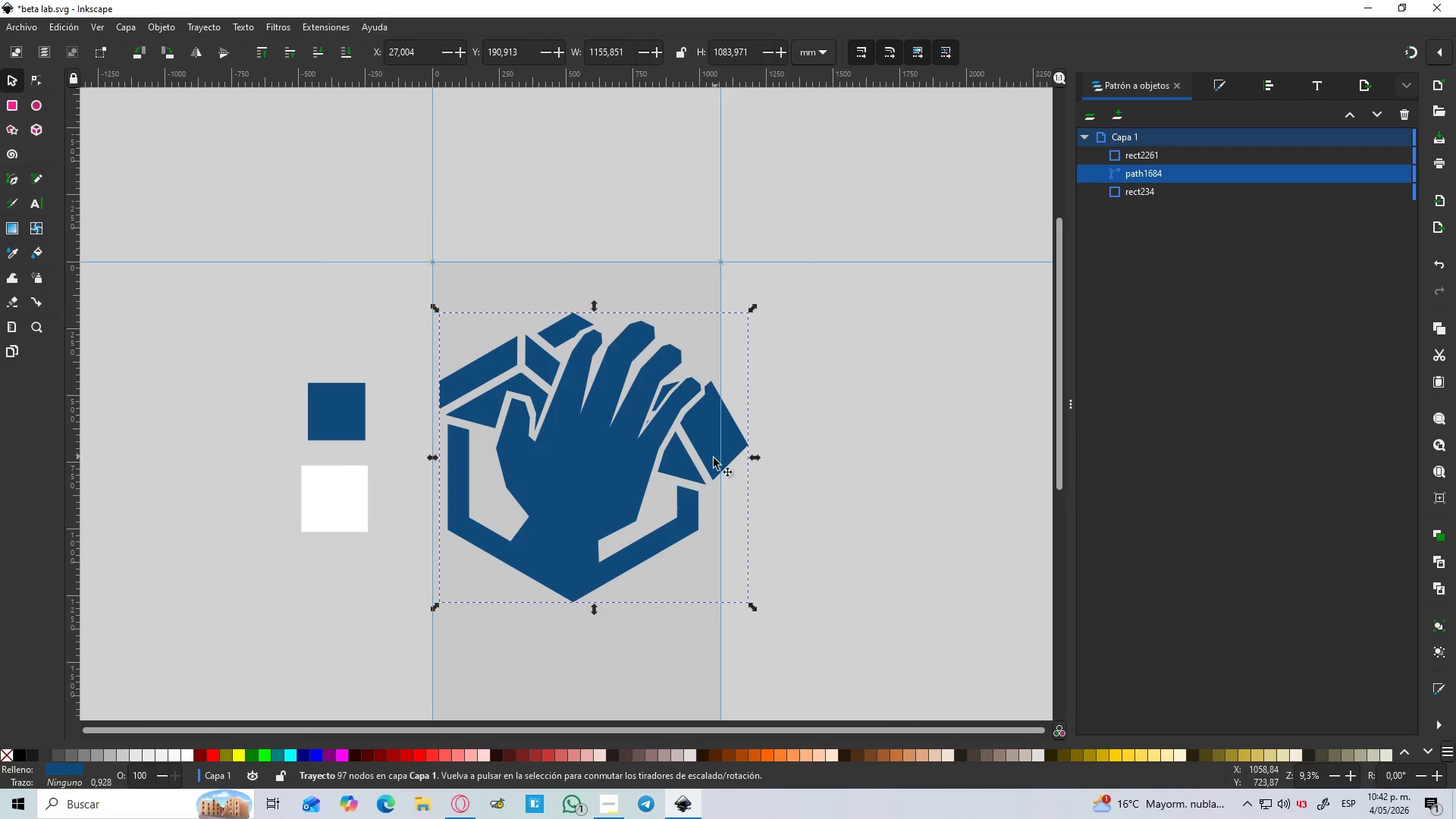 
hold_key(key=Space, duration=0.42)
 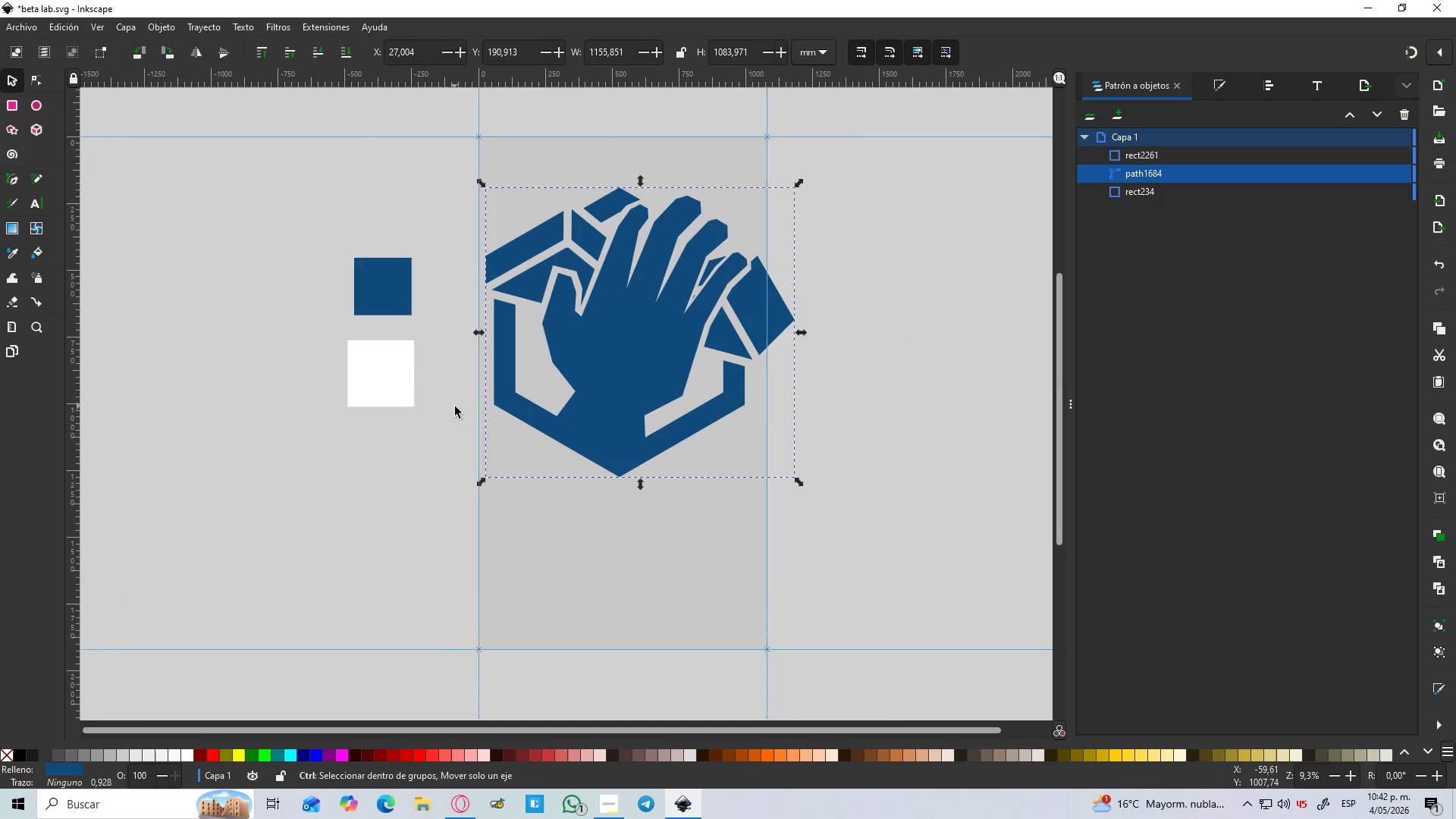 
hold_key(key=ControlLeft, duration=1.12)
scroll: coordinate [535, 407], scroll_direction: up, amount: 2.0
 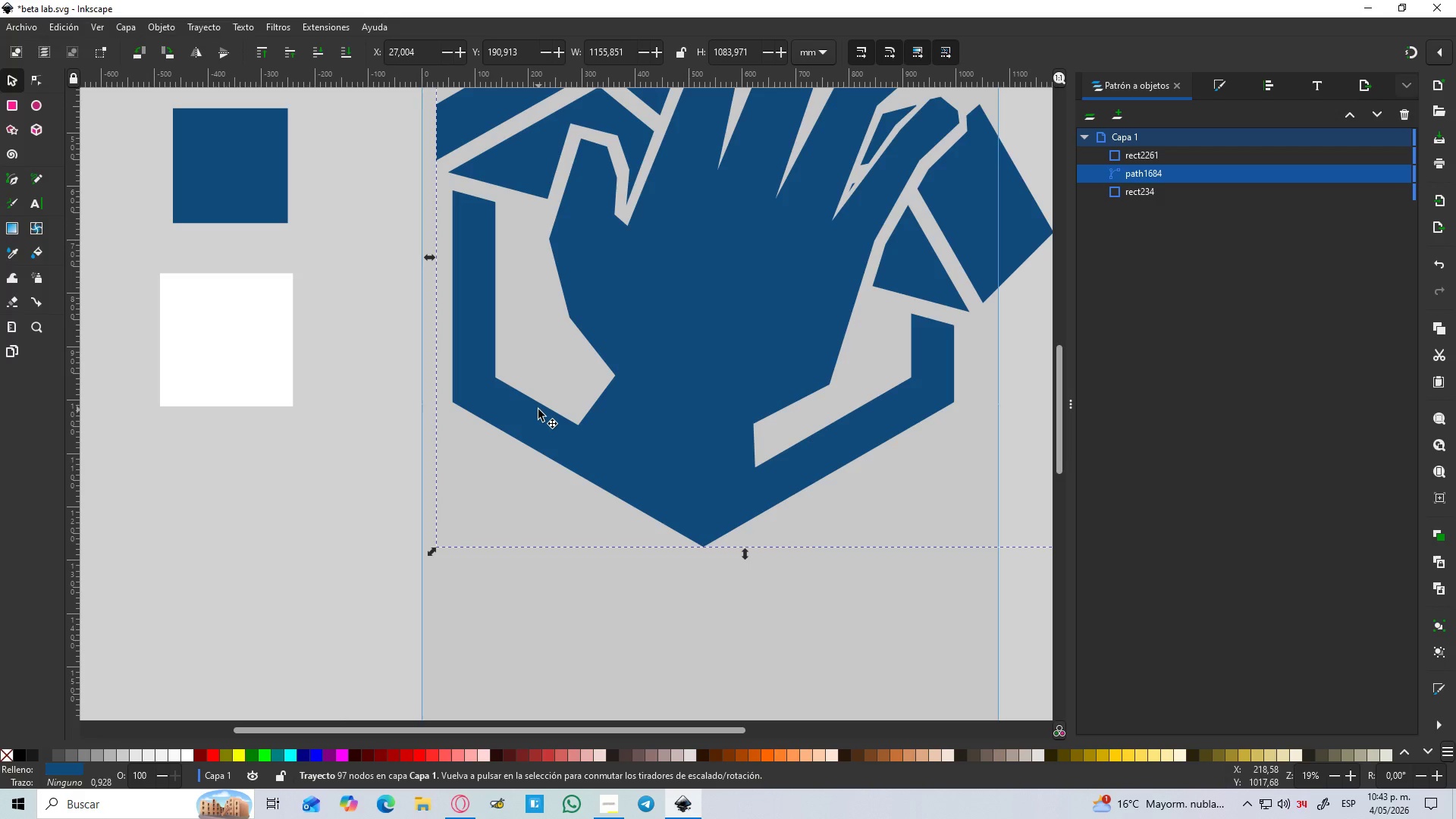 
wait(25.28)
 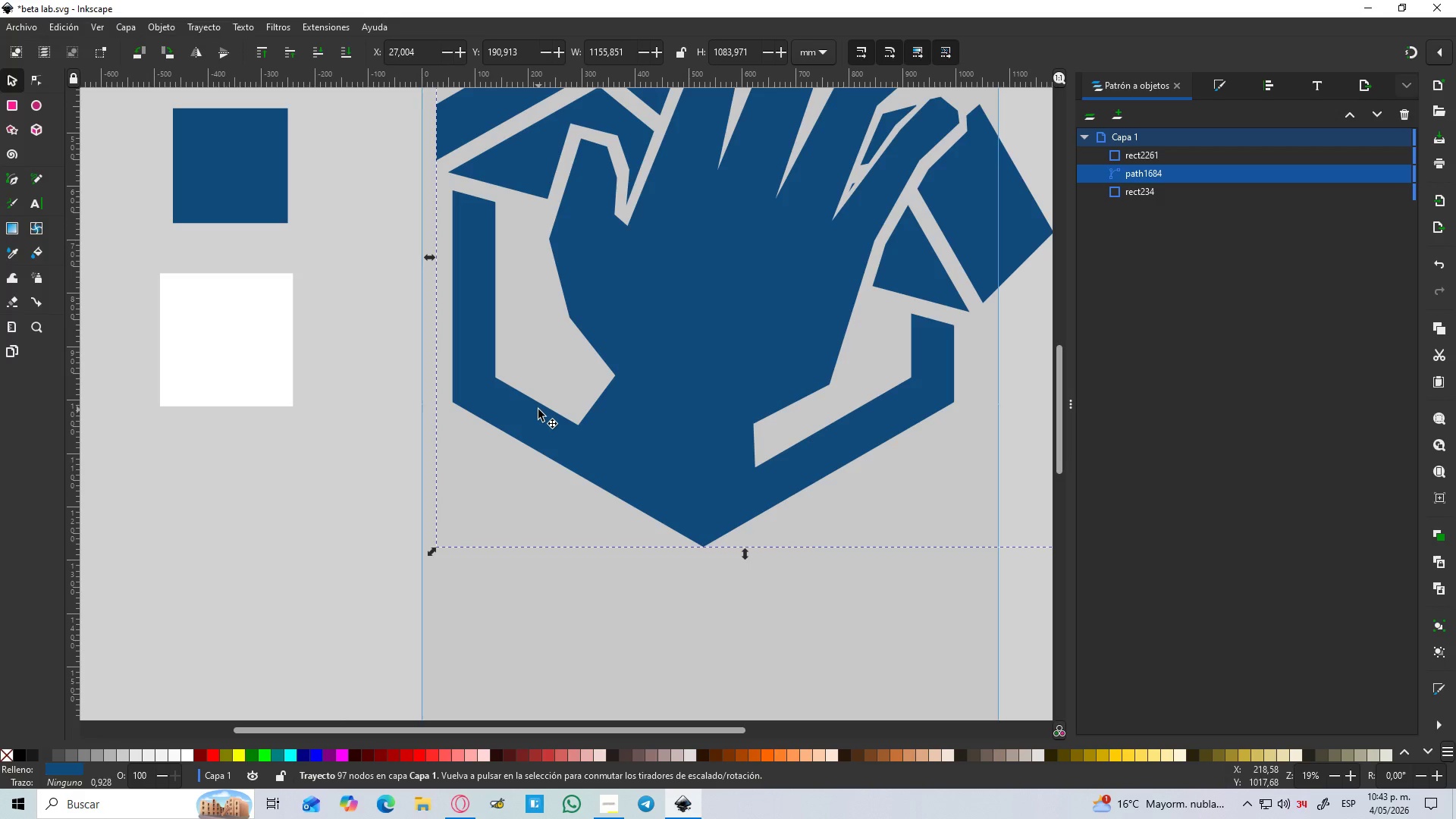 
left_click([460, 808])
 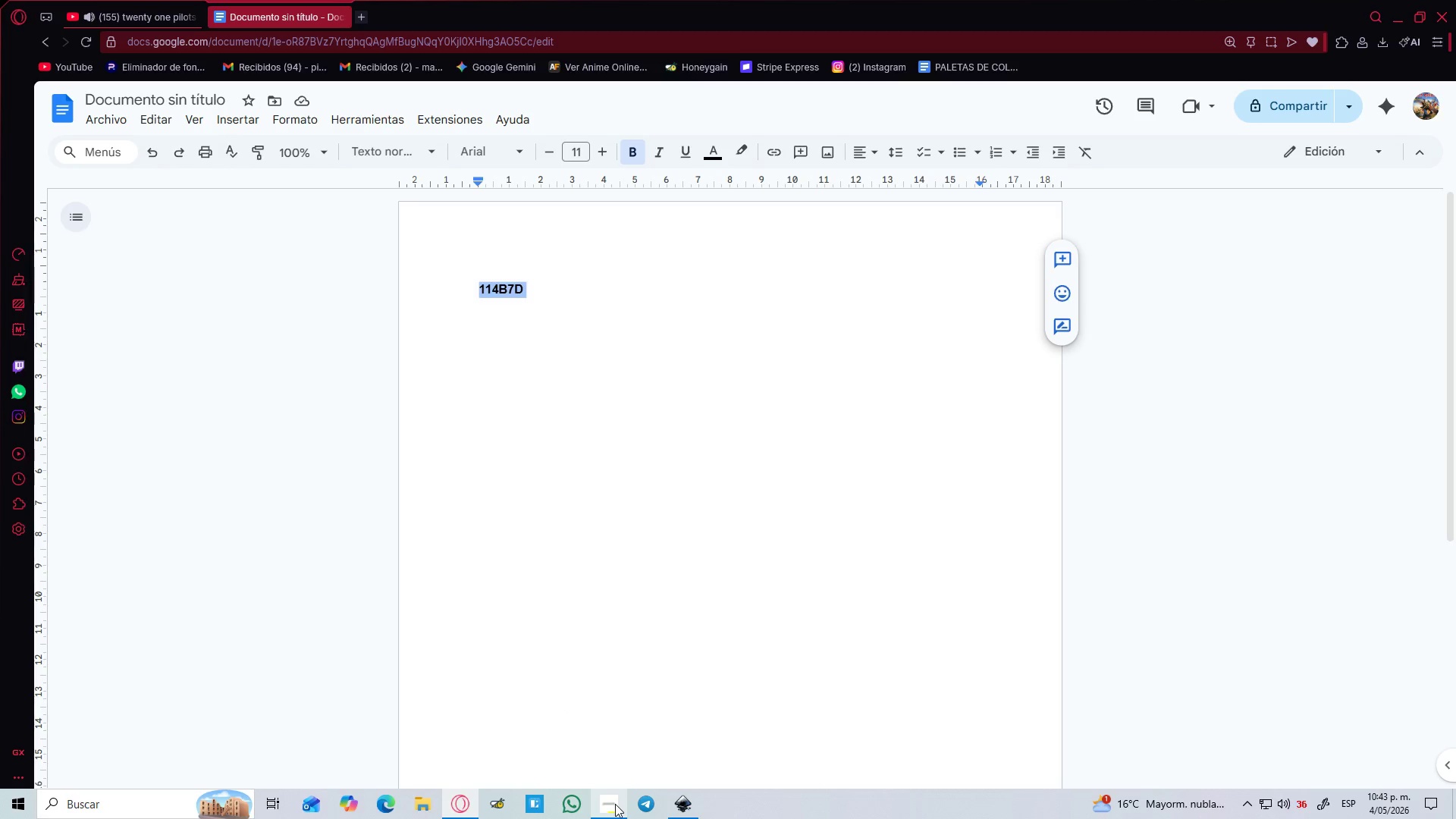 
left_click([615, 804])